 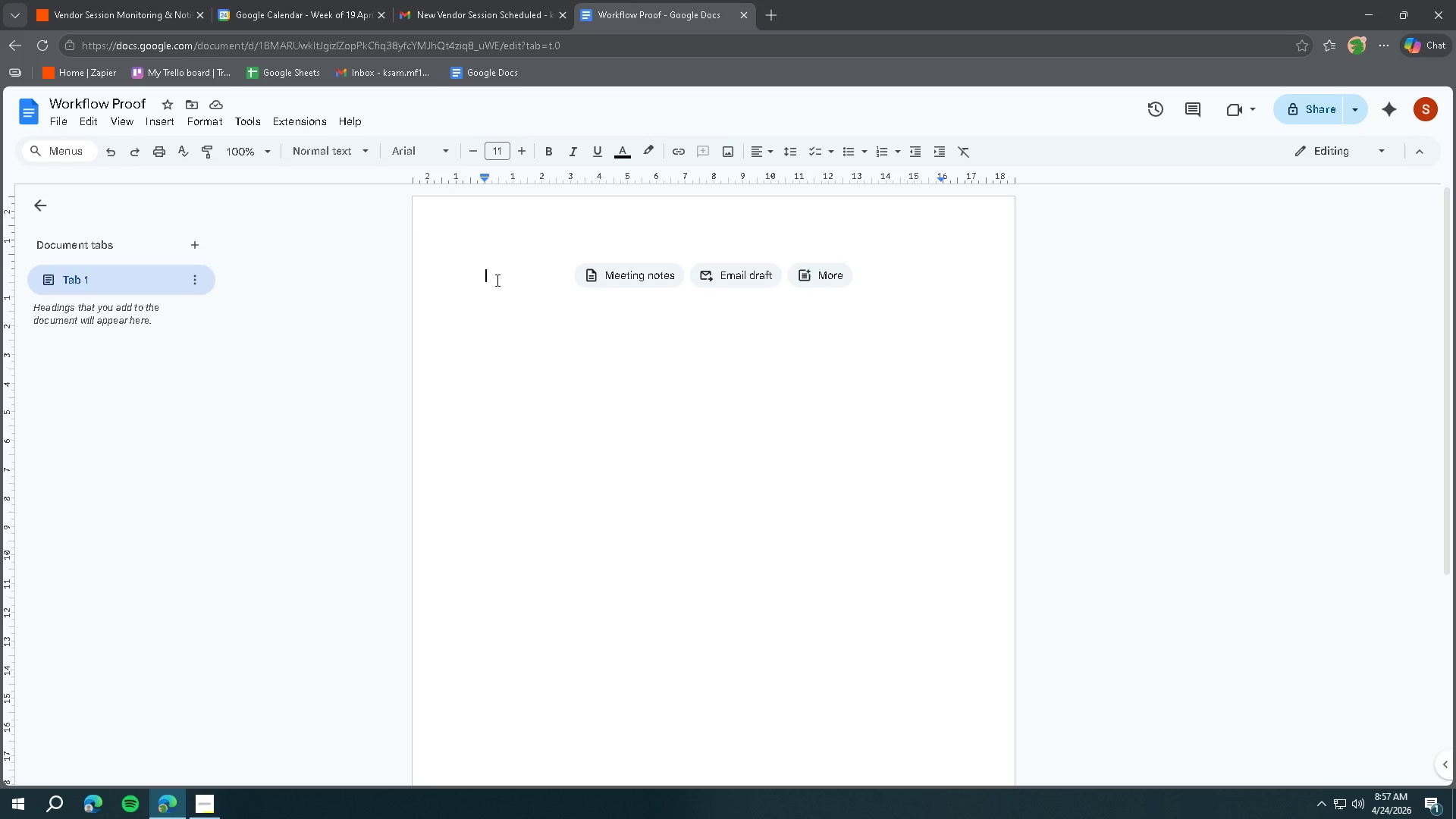 
type(Trigger)
 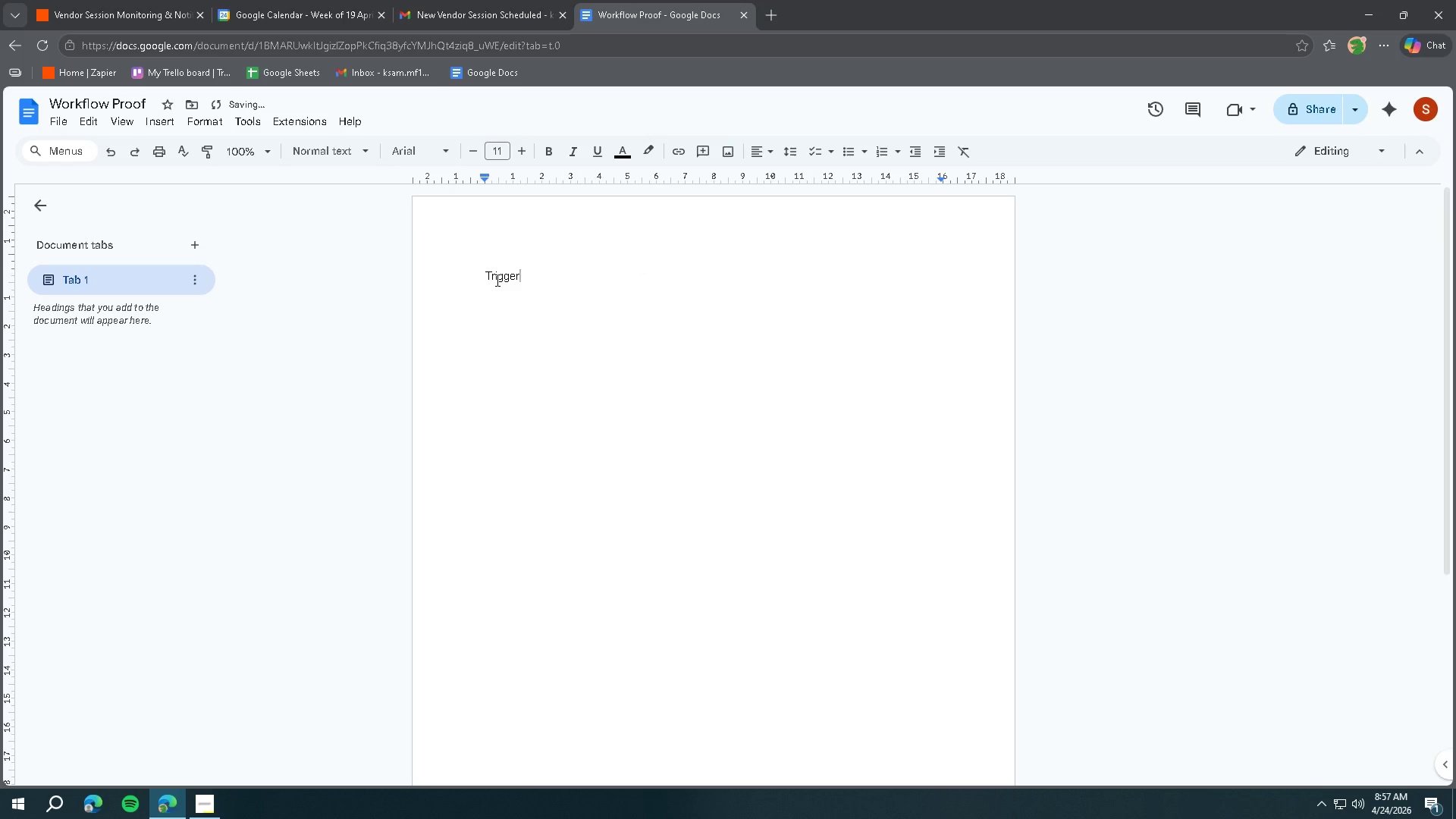 
key(Control+ControlLeft)
 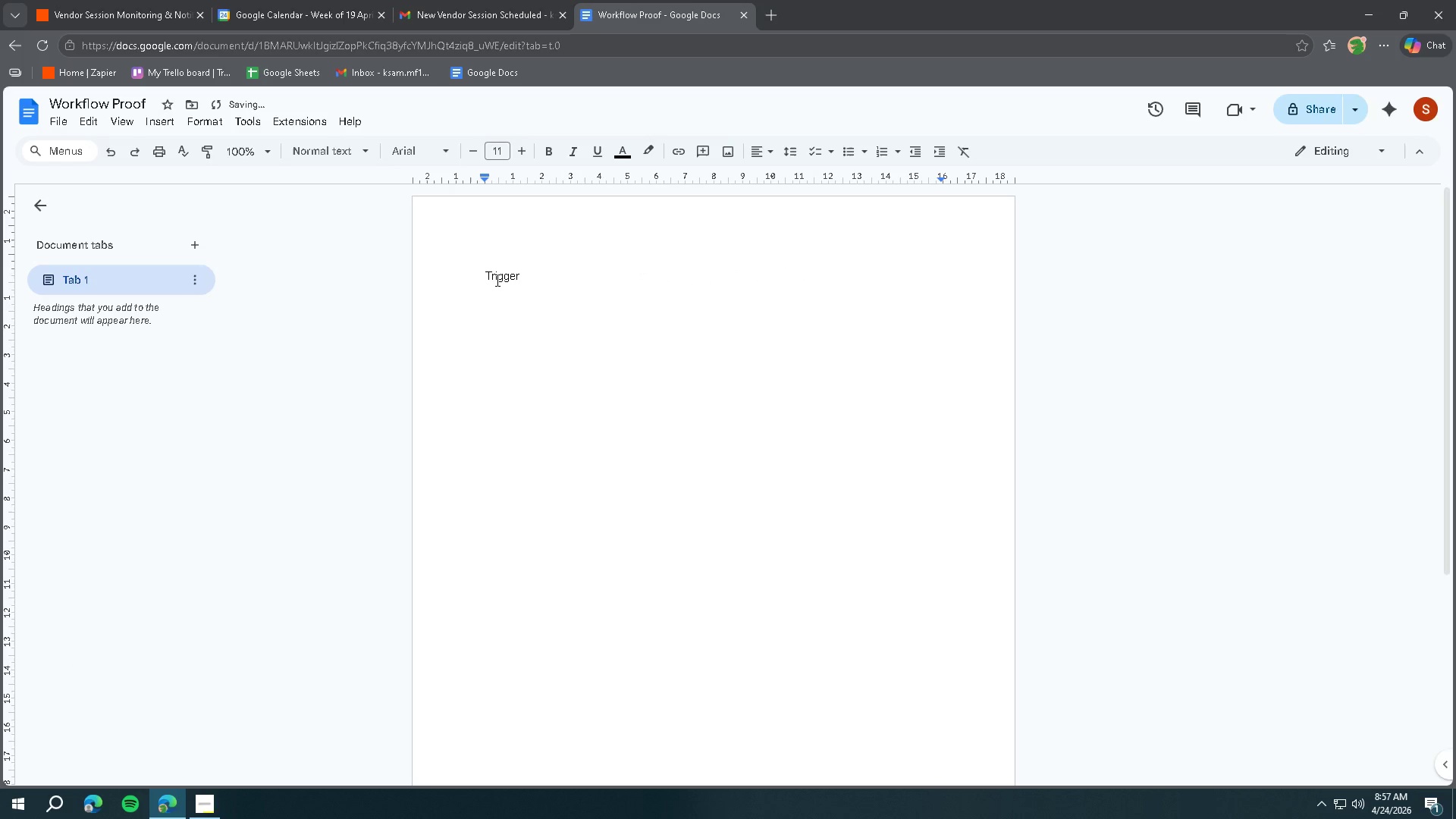 
key(Control+A)
 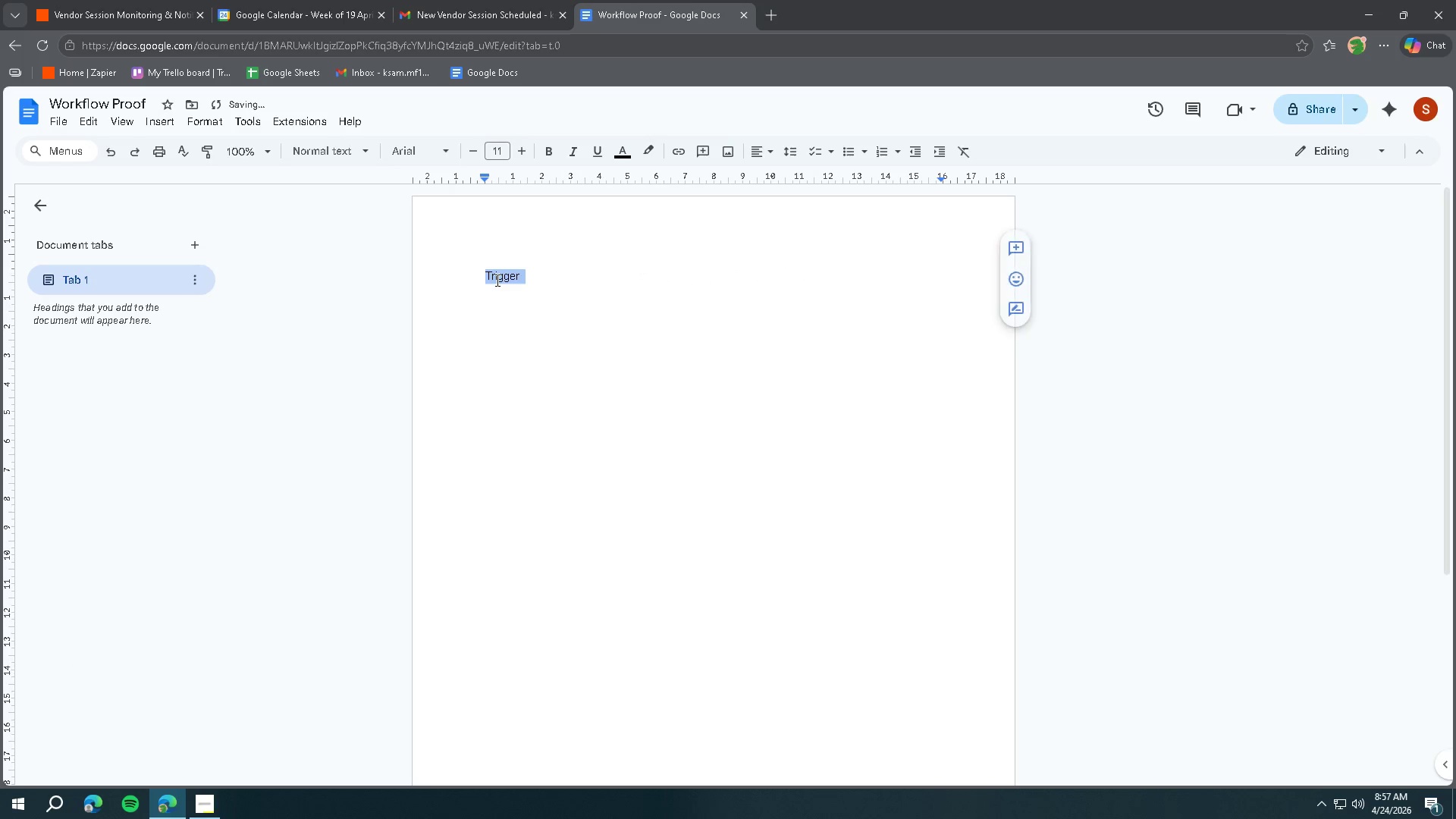 
key(Control+B)
 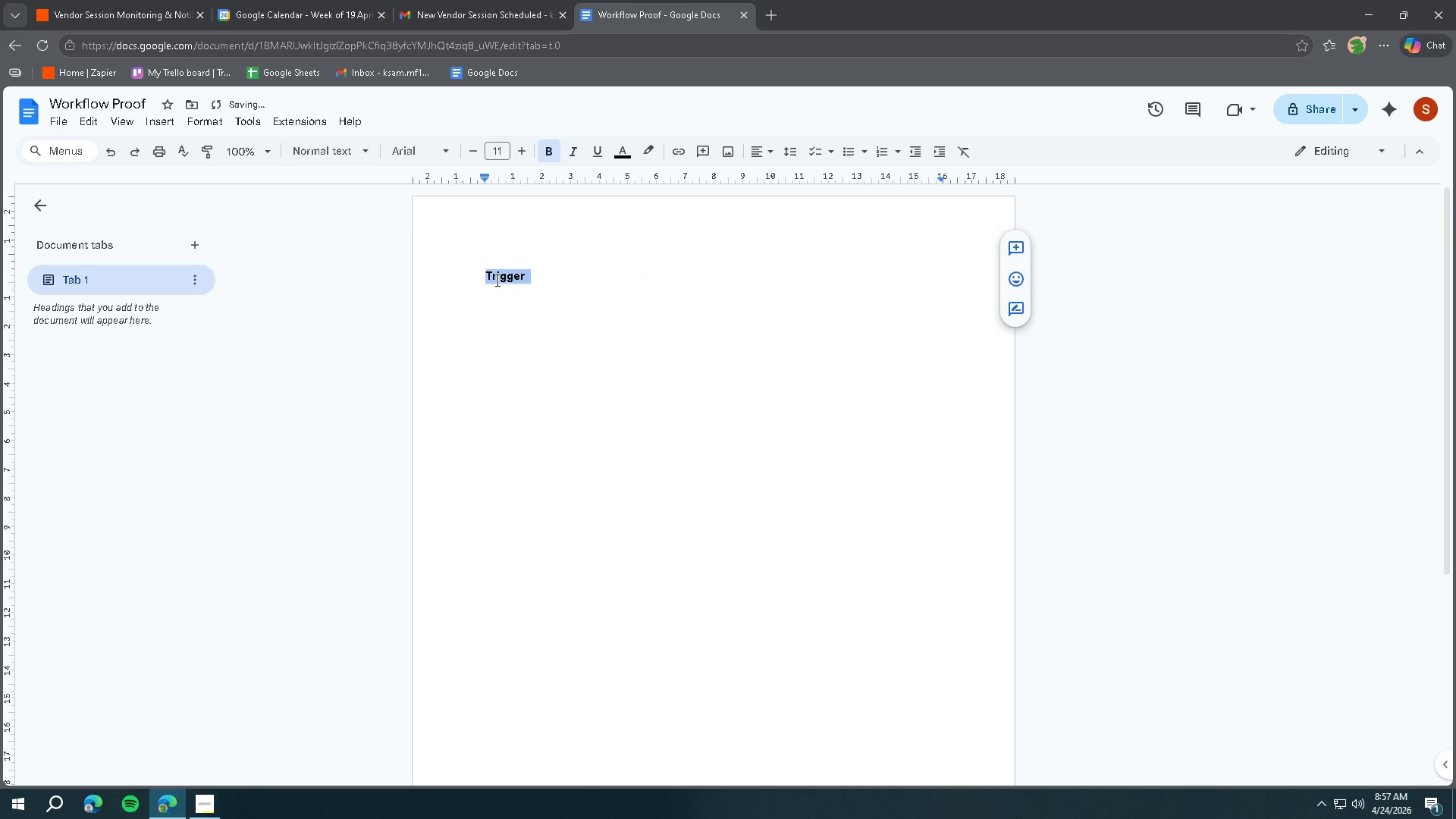 
key(Shift+ShiftRight)
 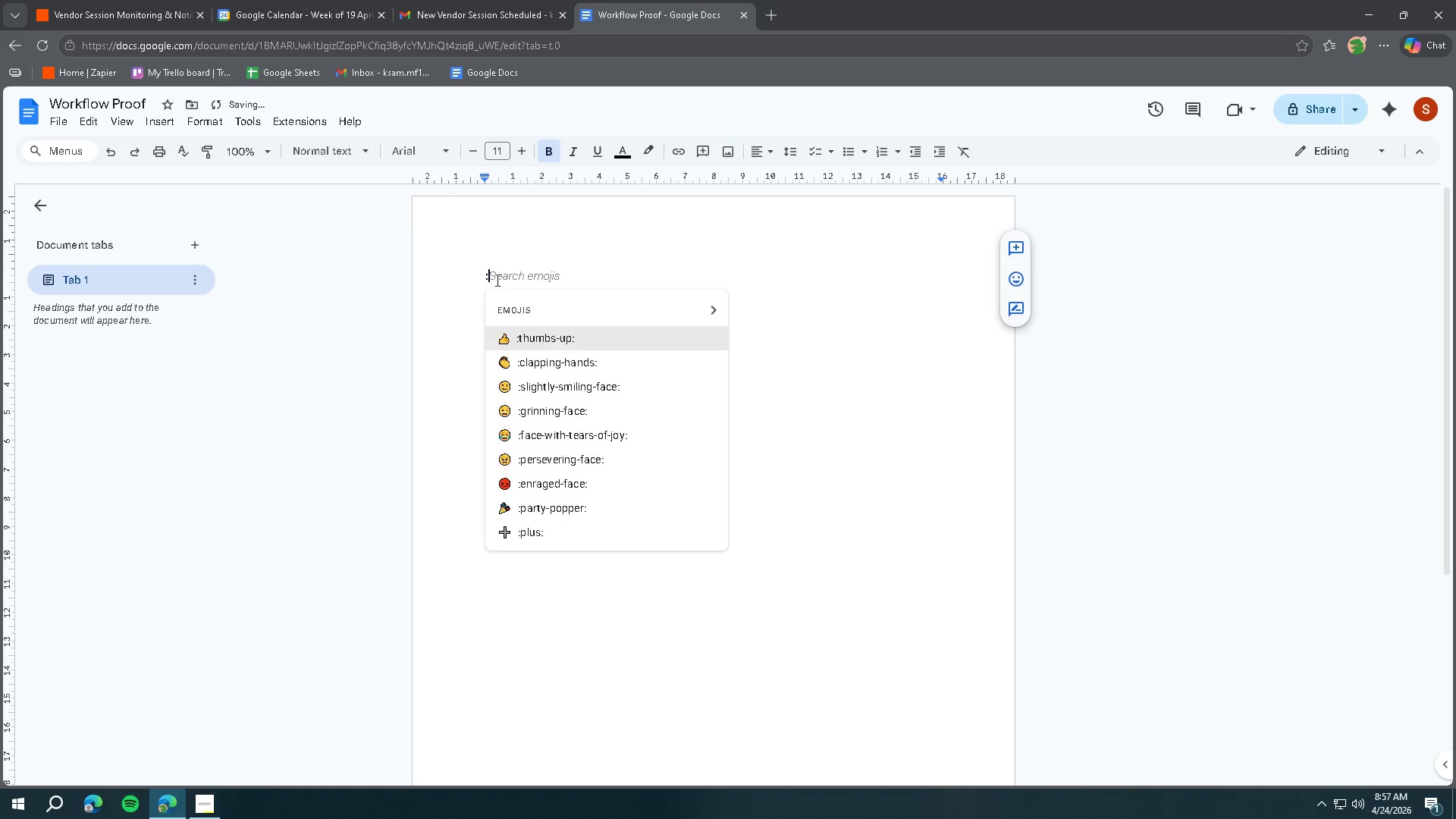 
key(Shift+Semicolon)
 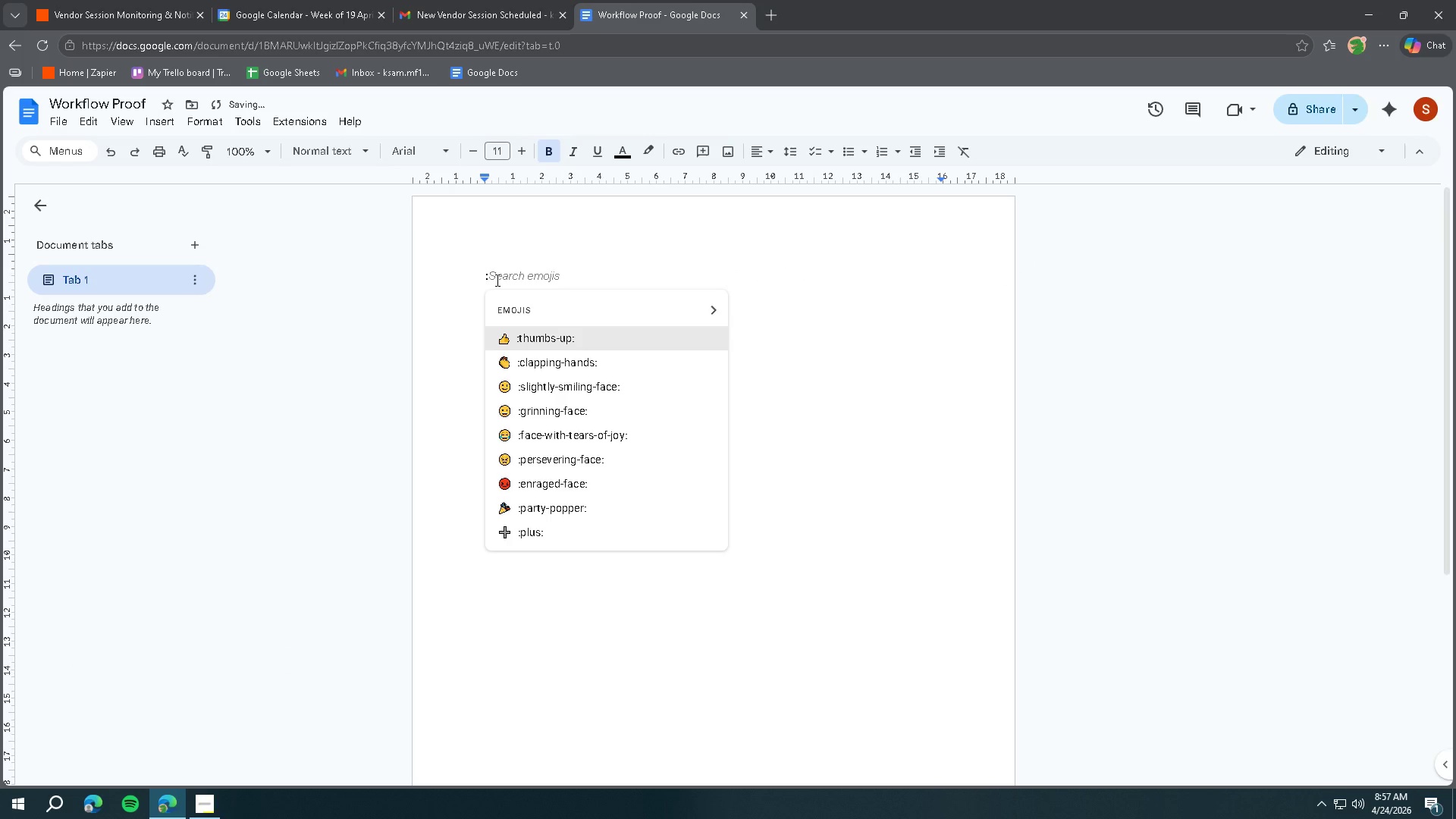 
left_click([507, 276])
 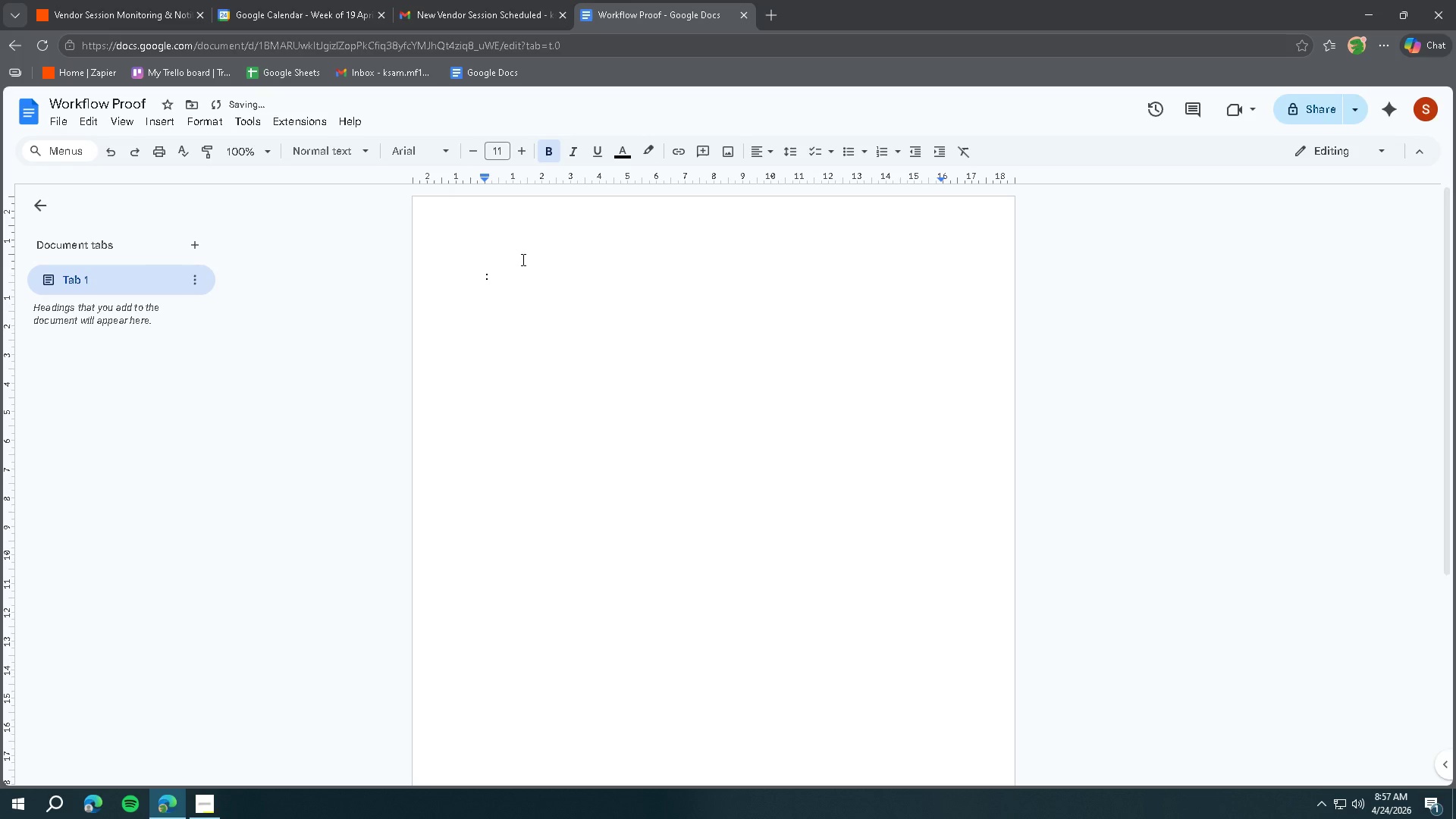 
key(Backspace)
type(Trigger)
 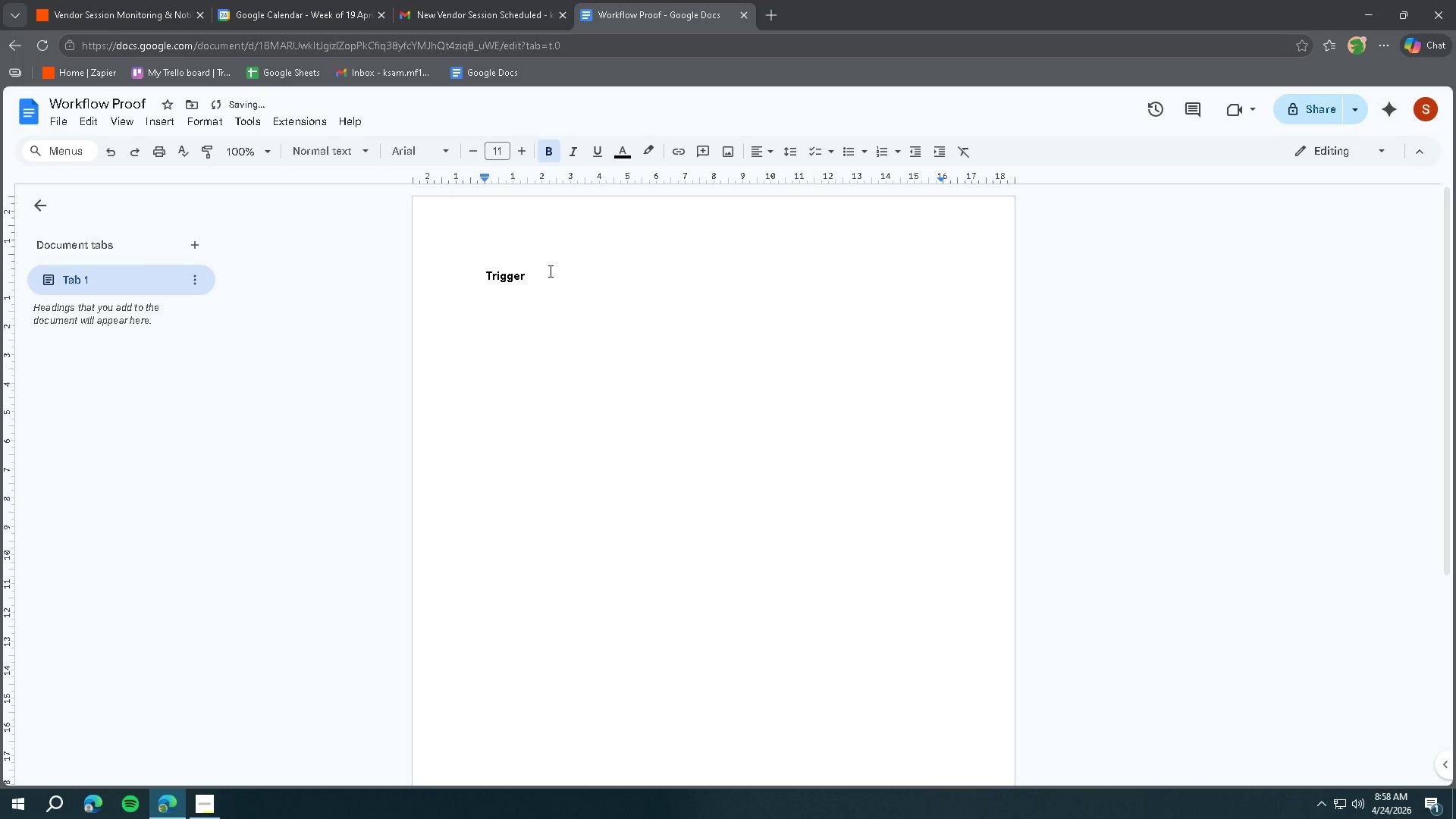 
left_click([482, 280])
 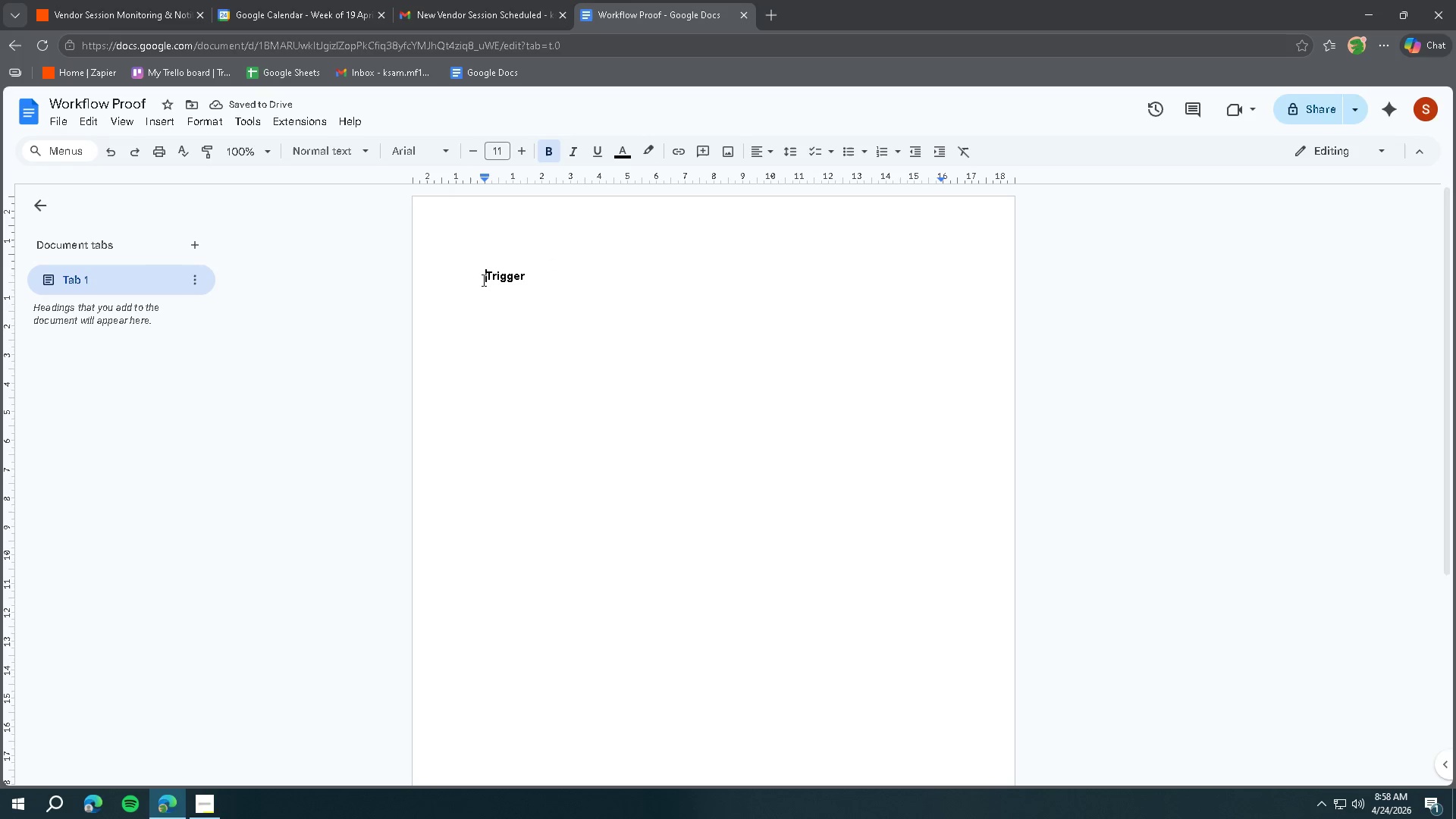 
key(1)
 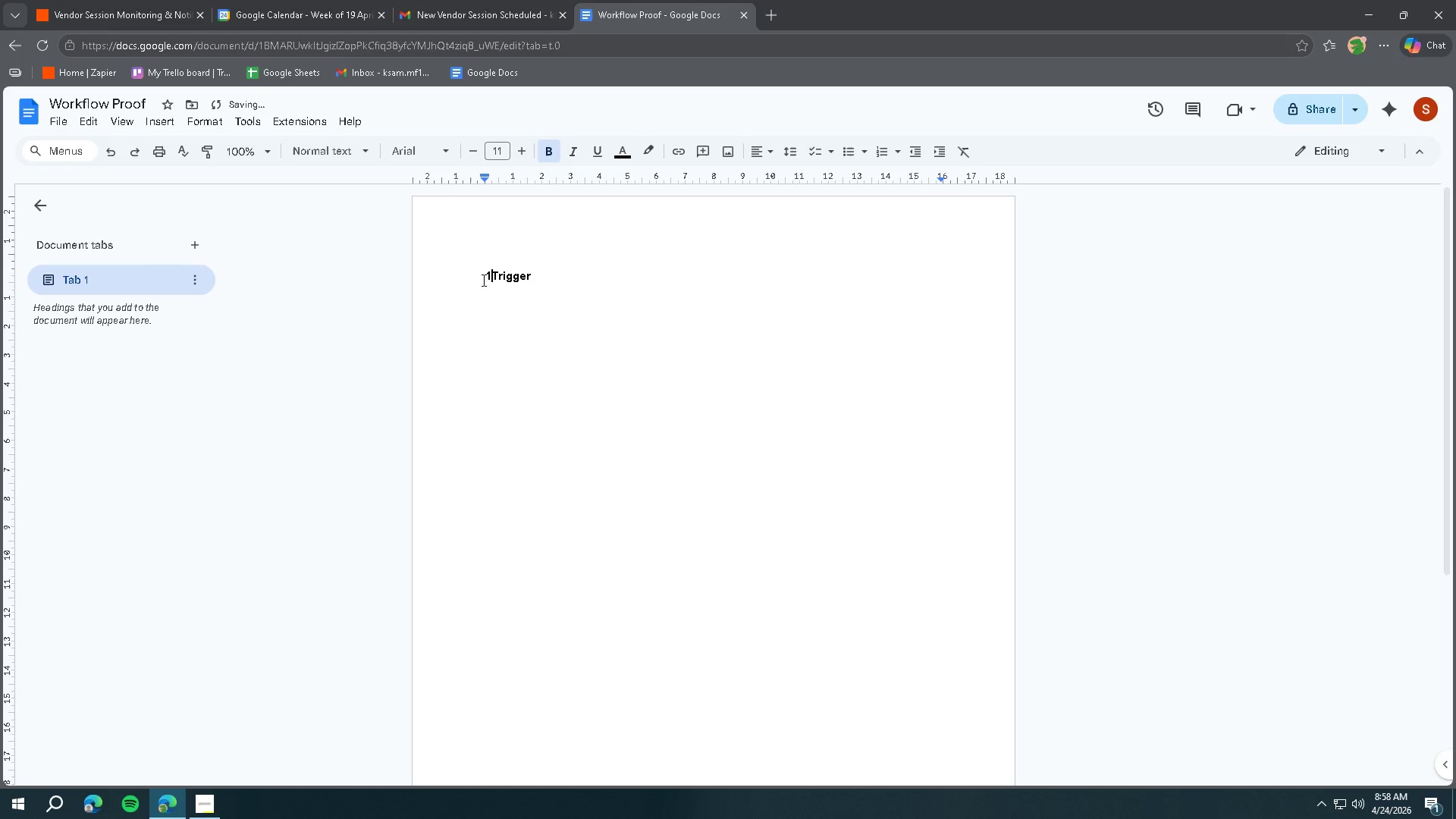 
key(Period)
 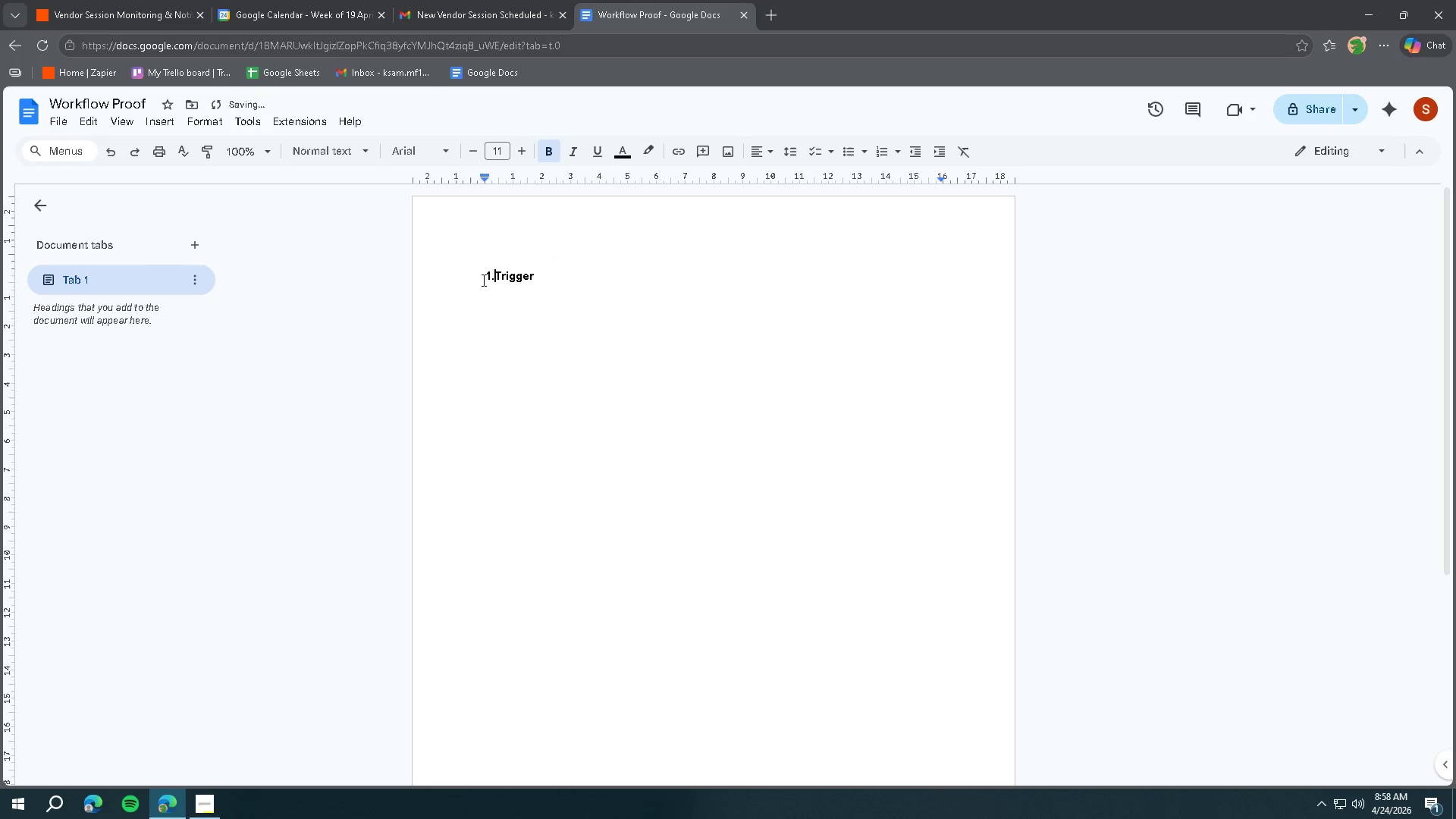 
key(Space)
 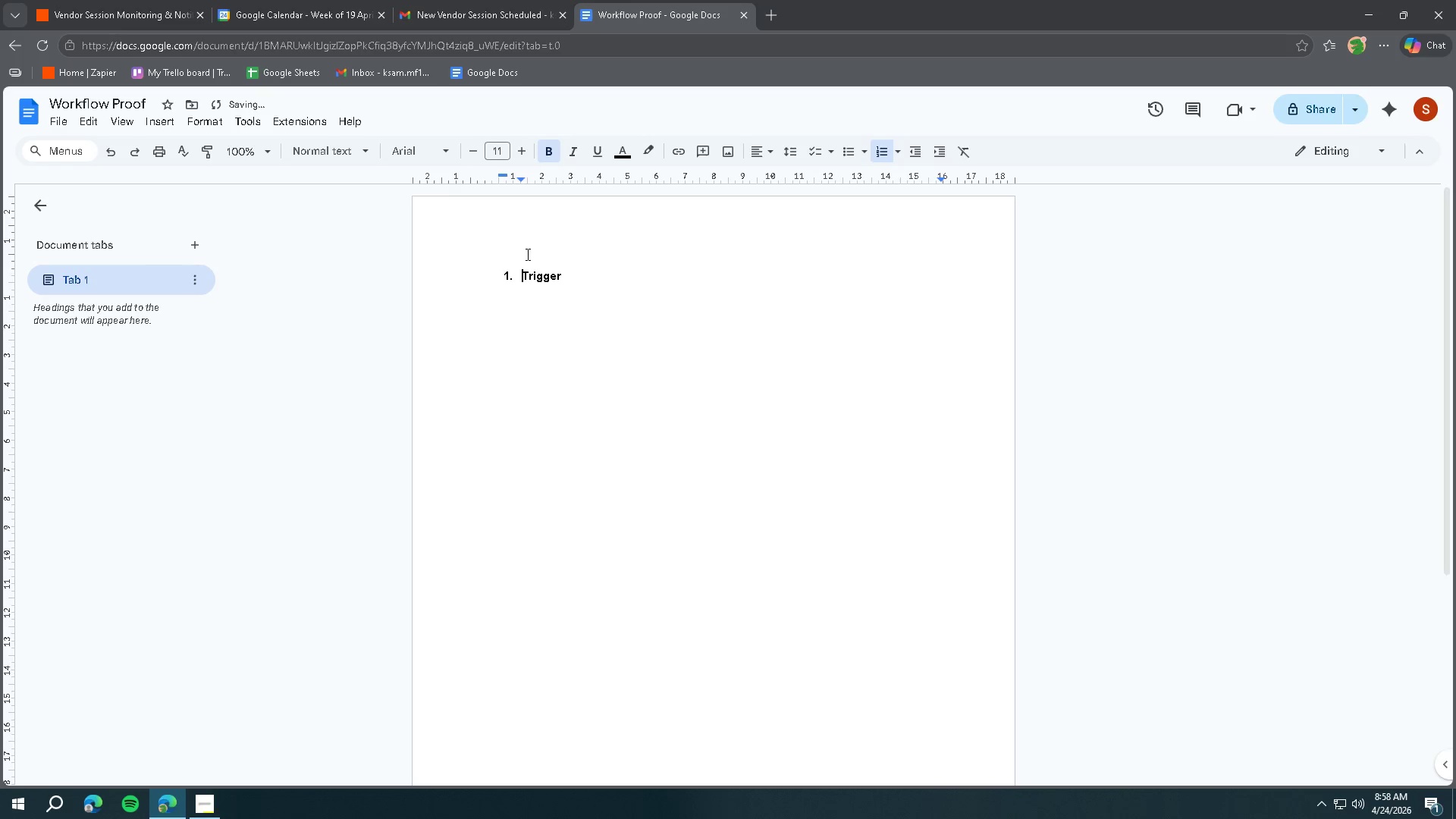 
left_click([108, 17])
 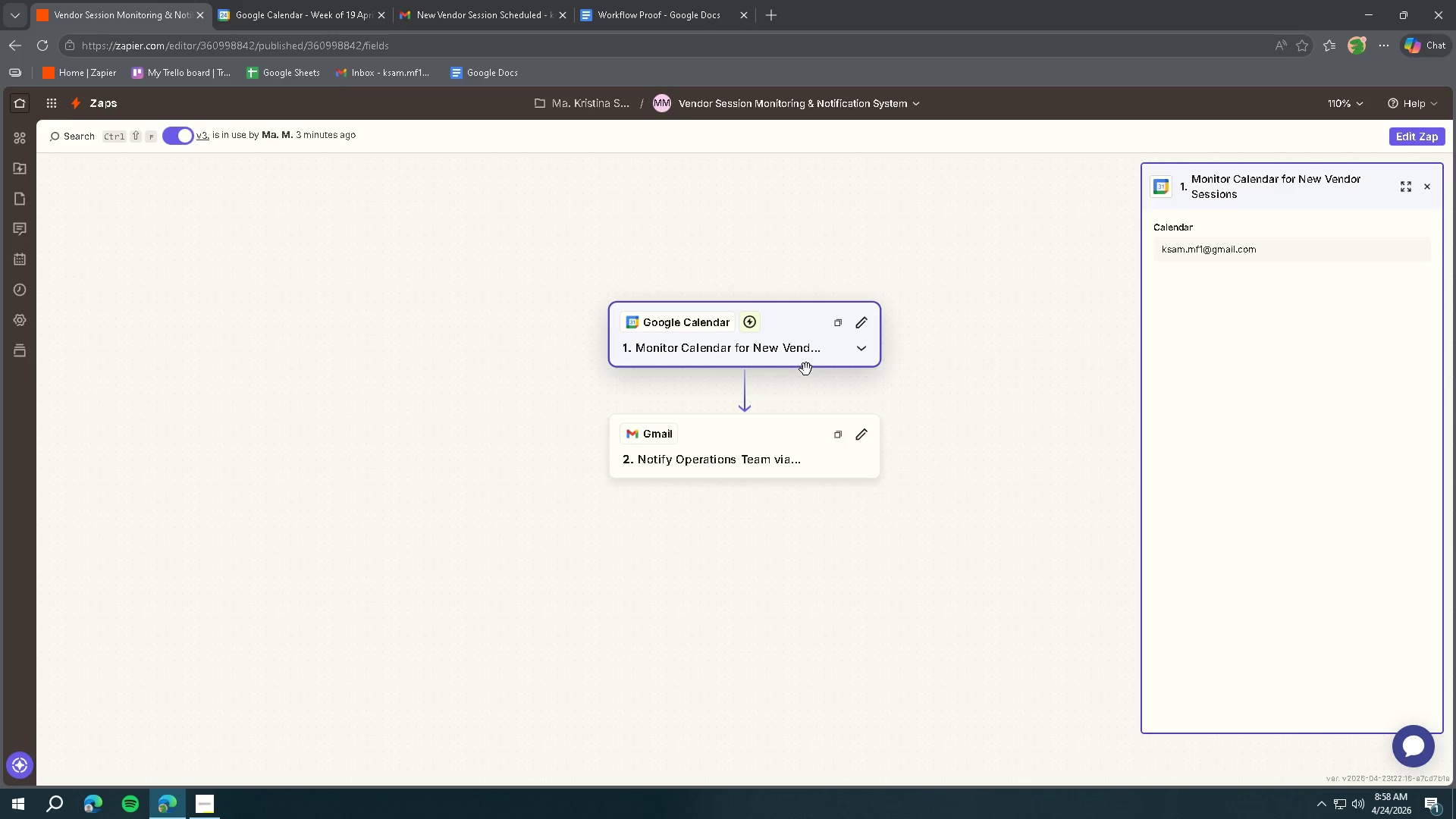 
key(Meta+MetaLeft)
 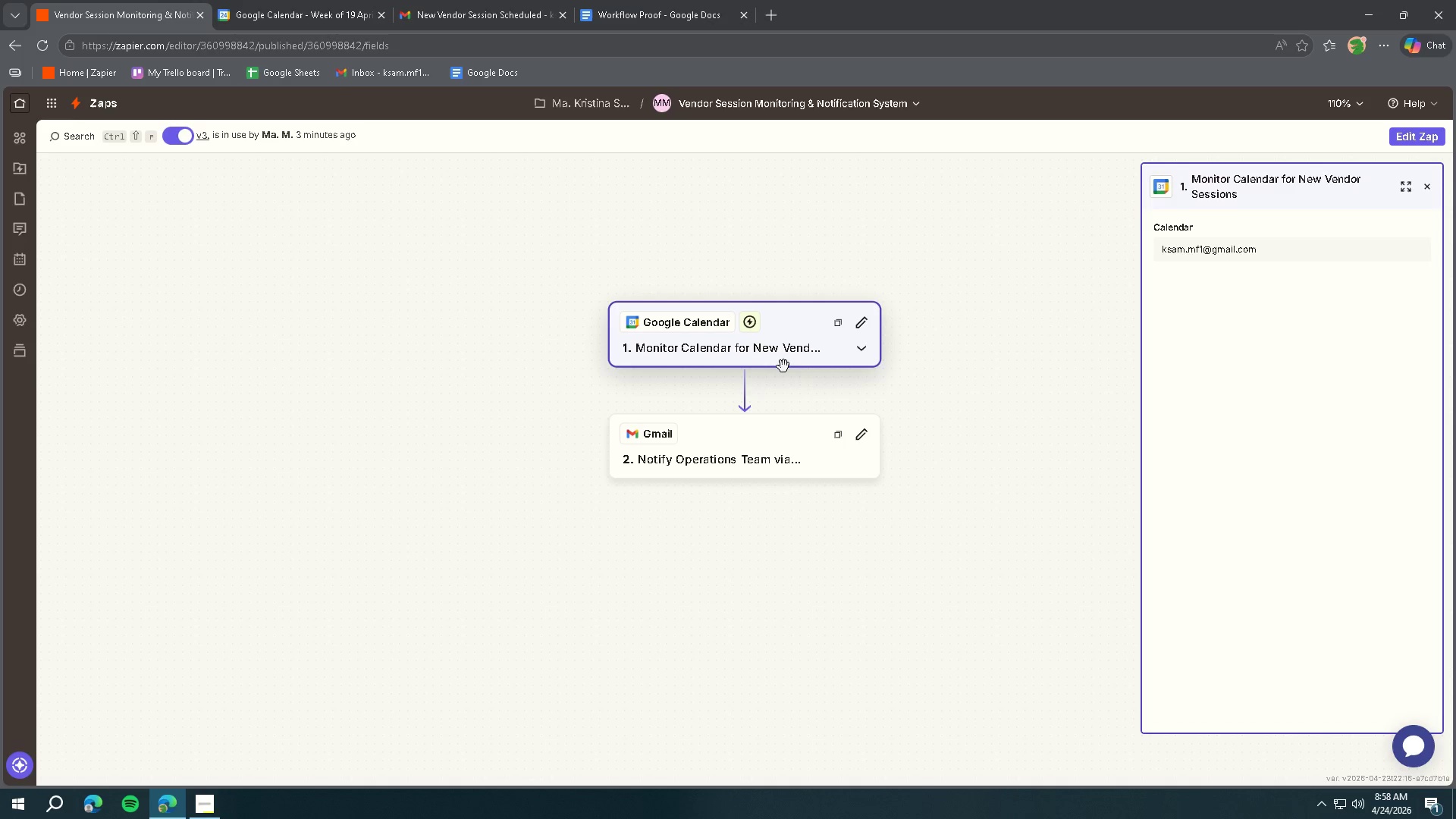 
key(Meta+Shift+ShiftLeft)
 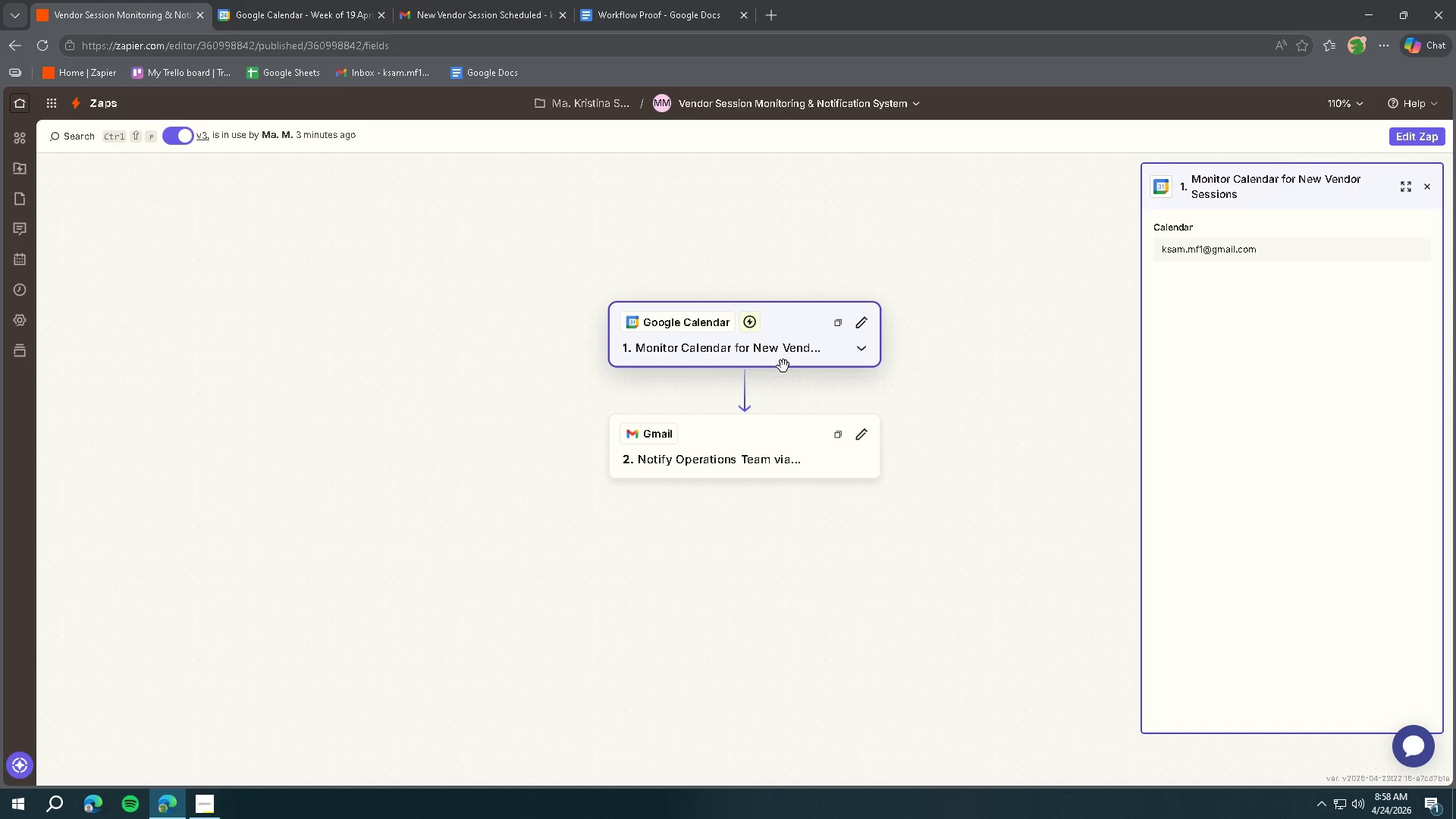 
key(Meta+Shift+S)
 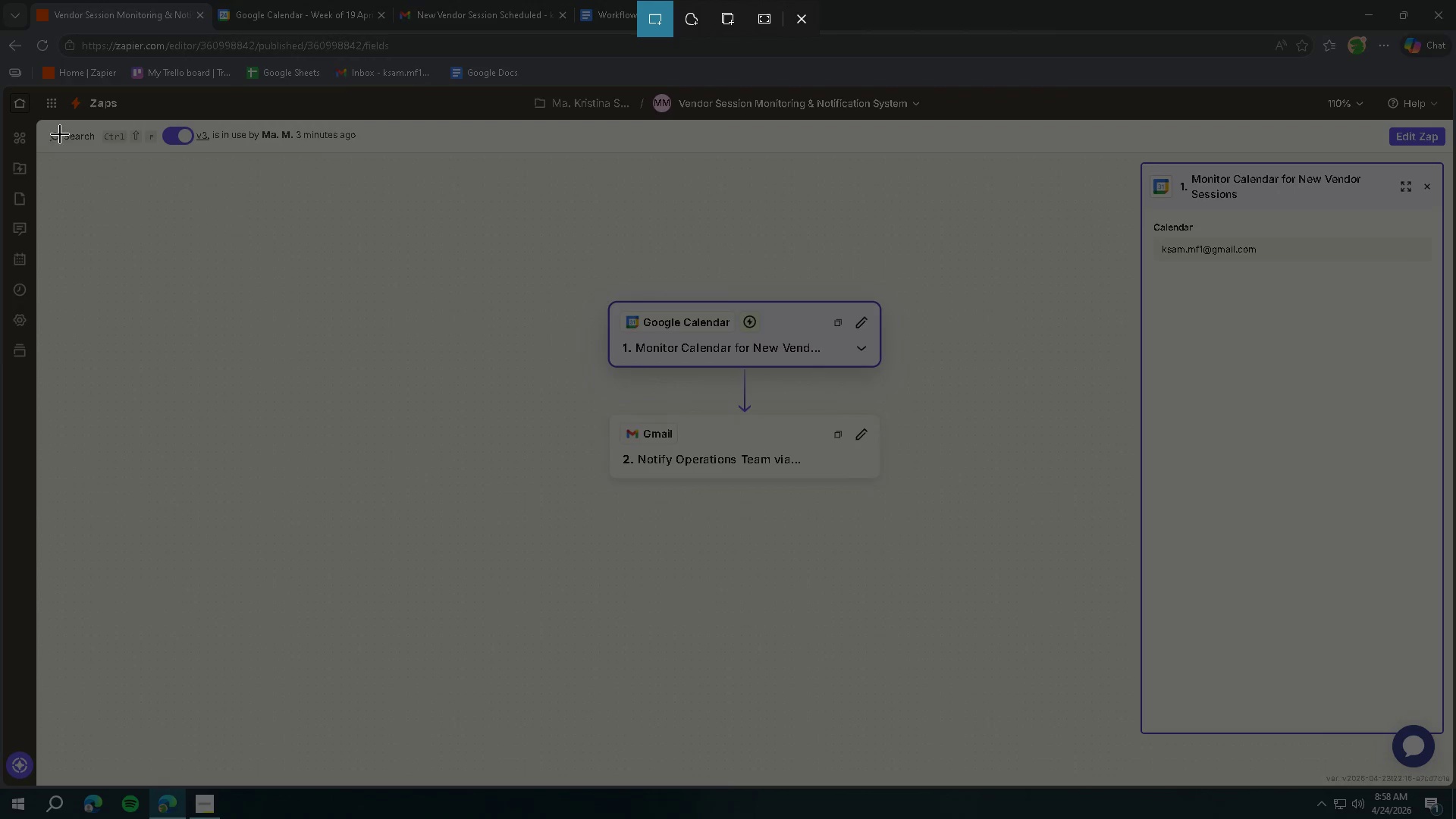 
left_click_drag(start_coordinate=[38, 119], to_coordinate=[1453, 784])
 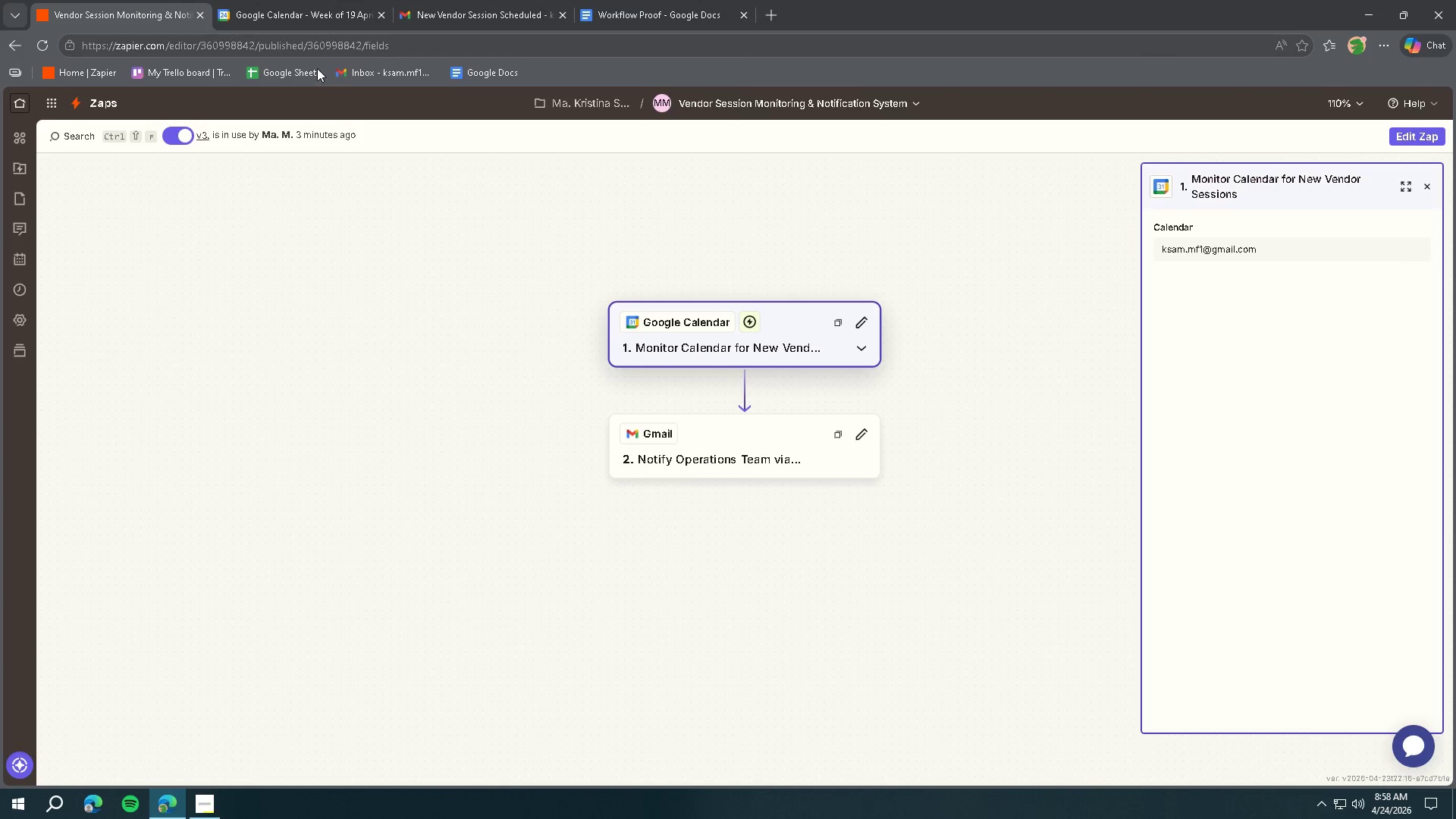 
left_click([305, 23])
 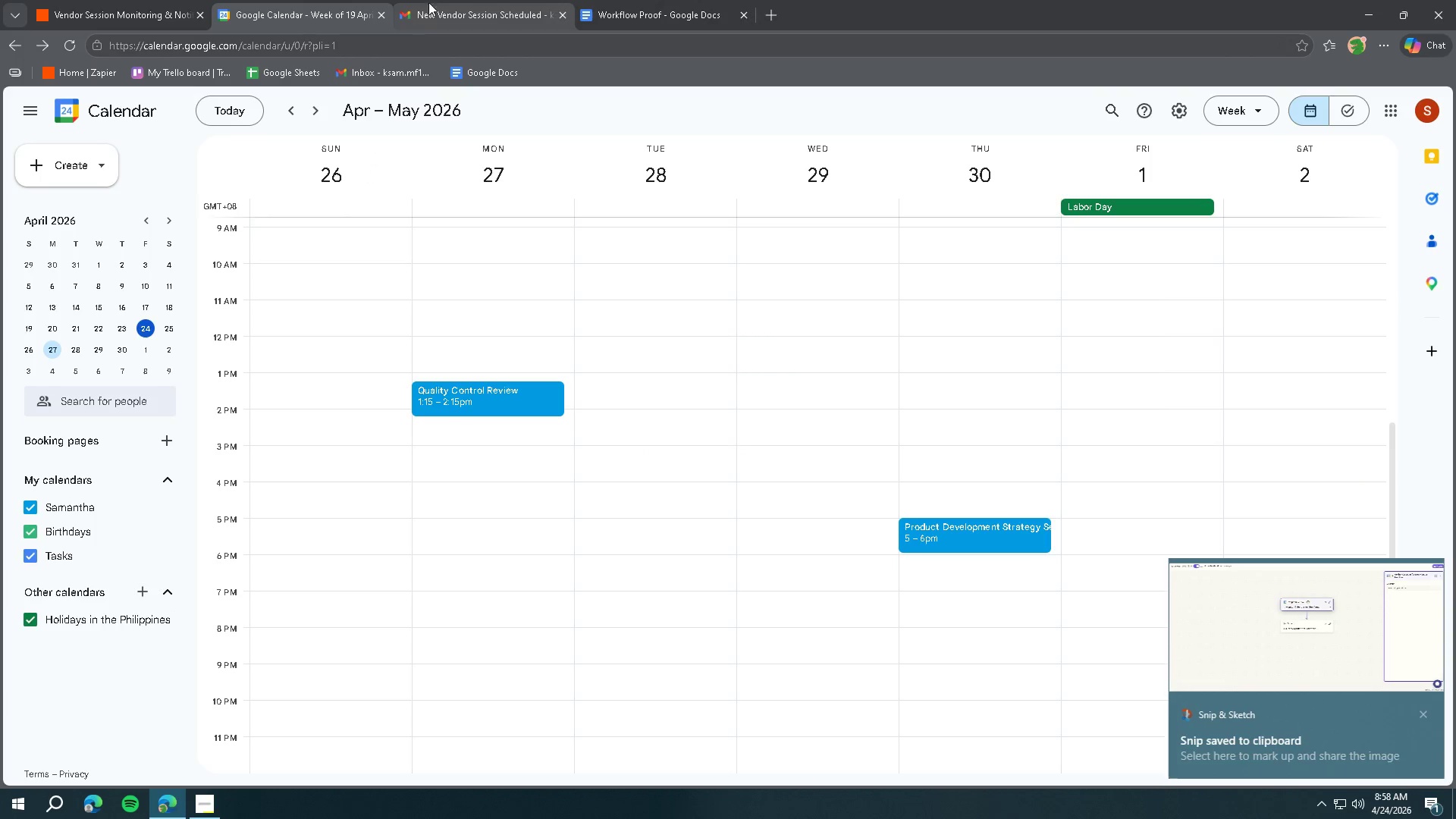 
left_click([623, 11])
 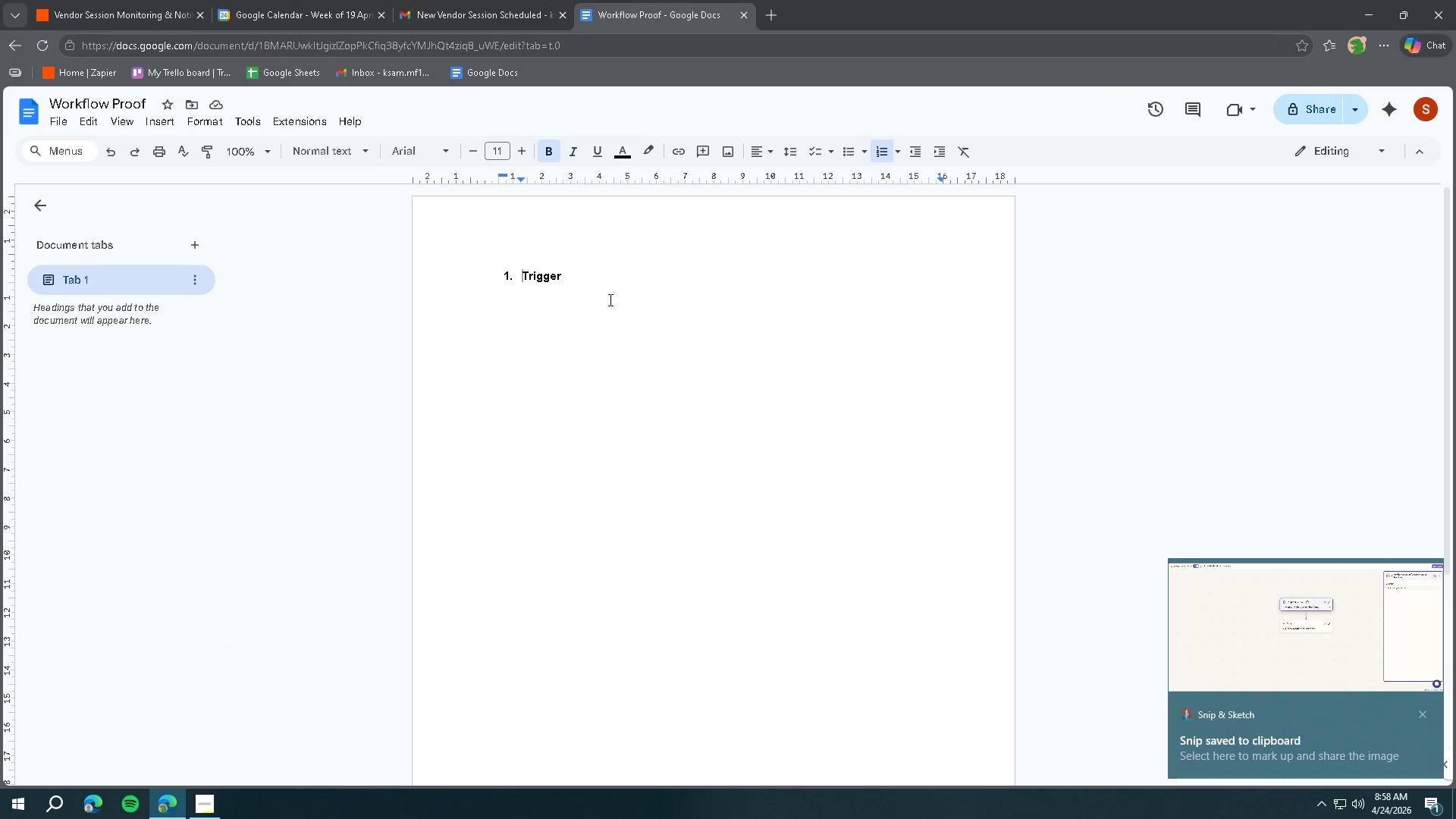 
left_click([603, 287])
 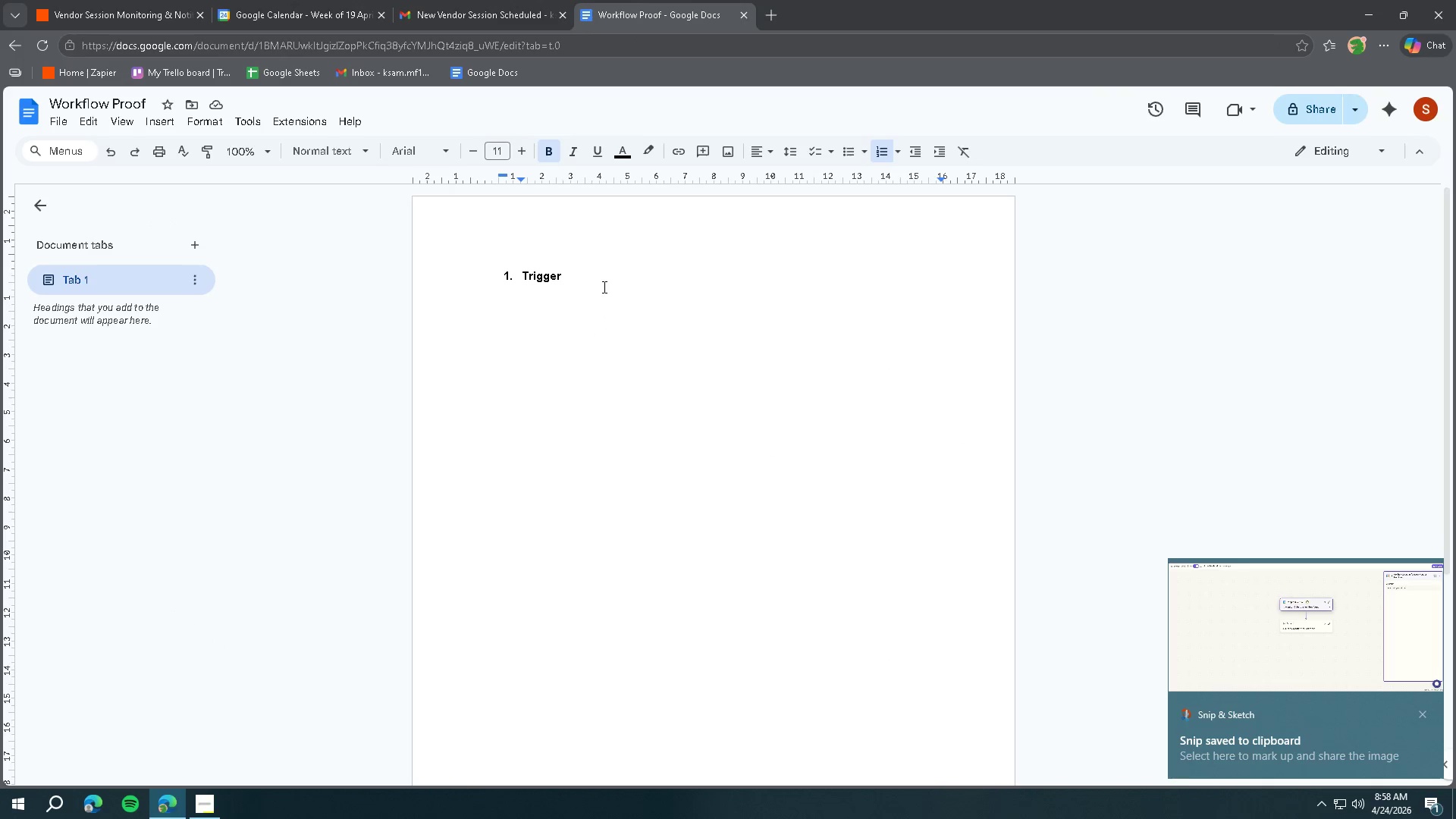 
key(Enter)
 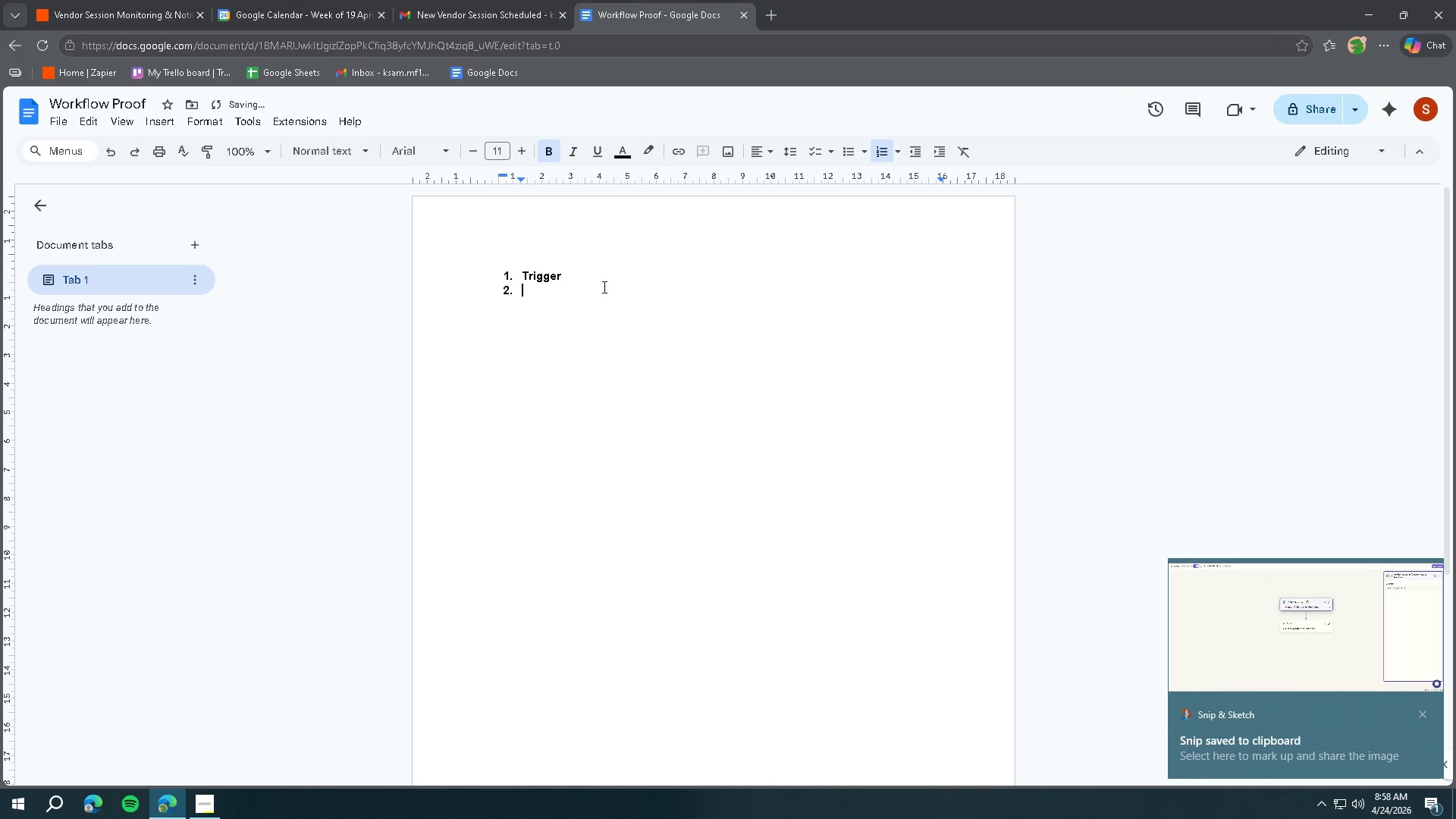 
key(Enter)
 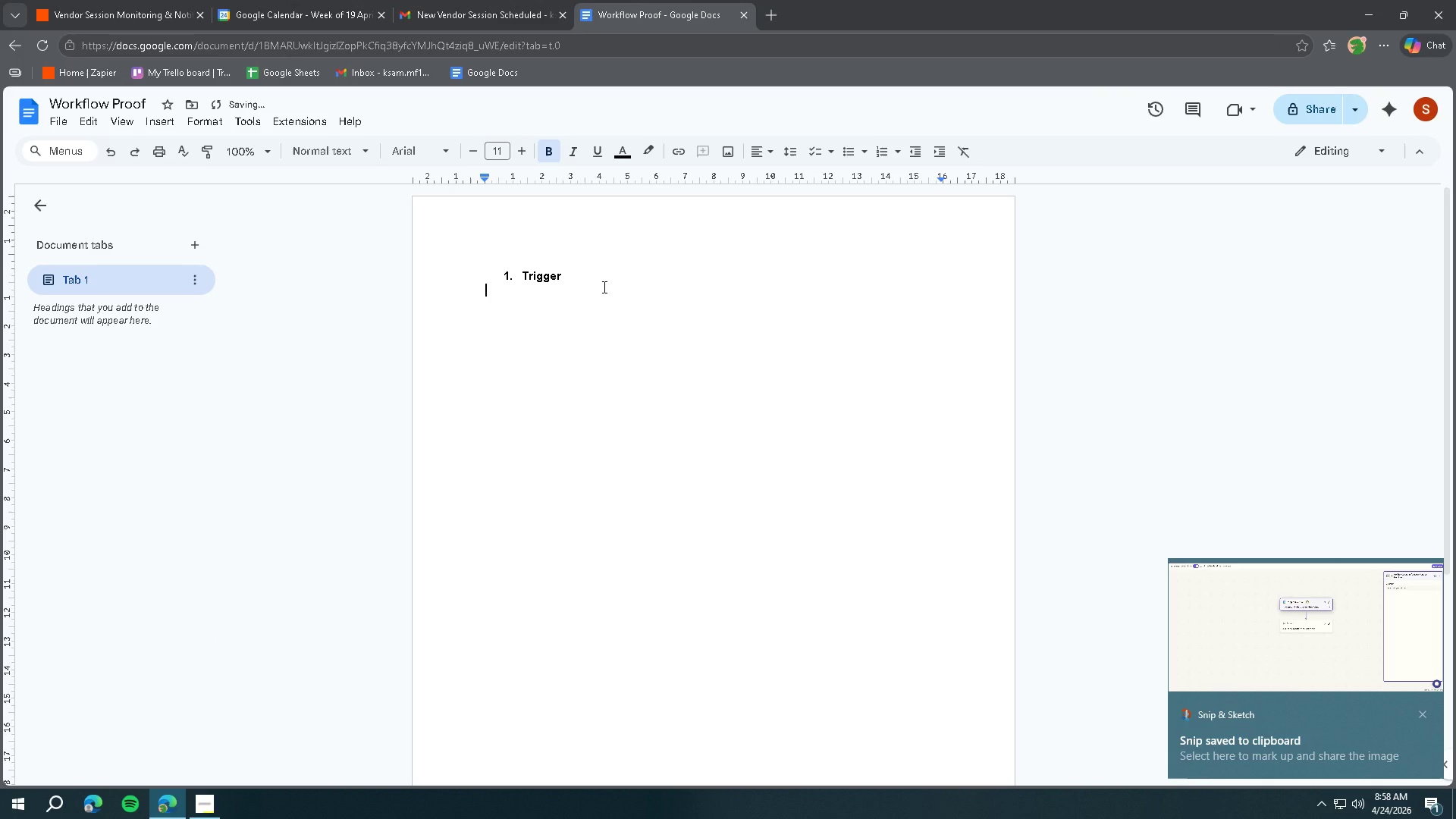 
key(Control+V)
 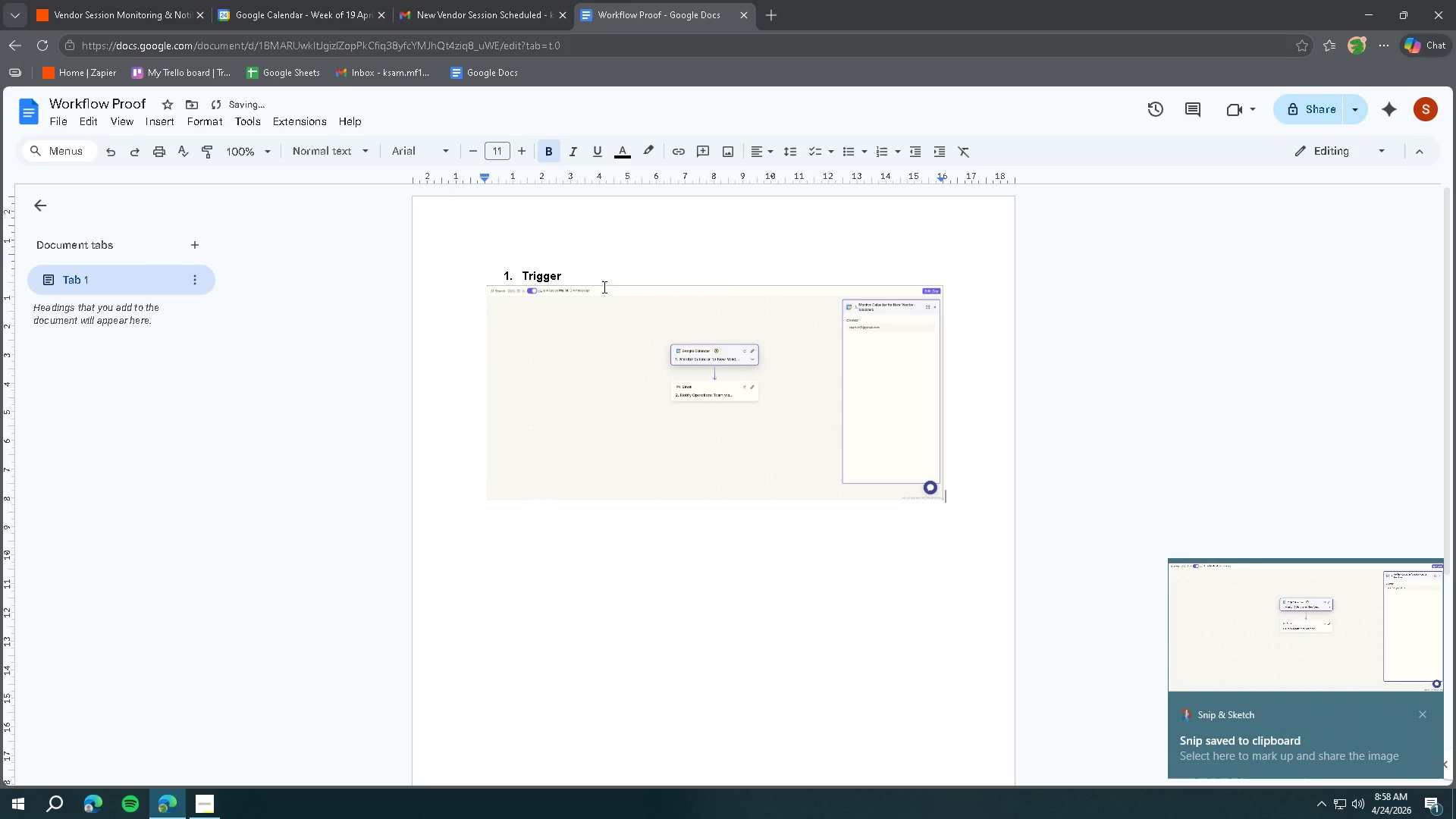 
key(Enter)
 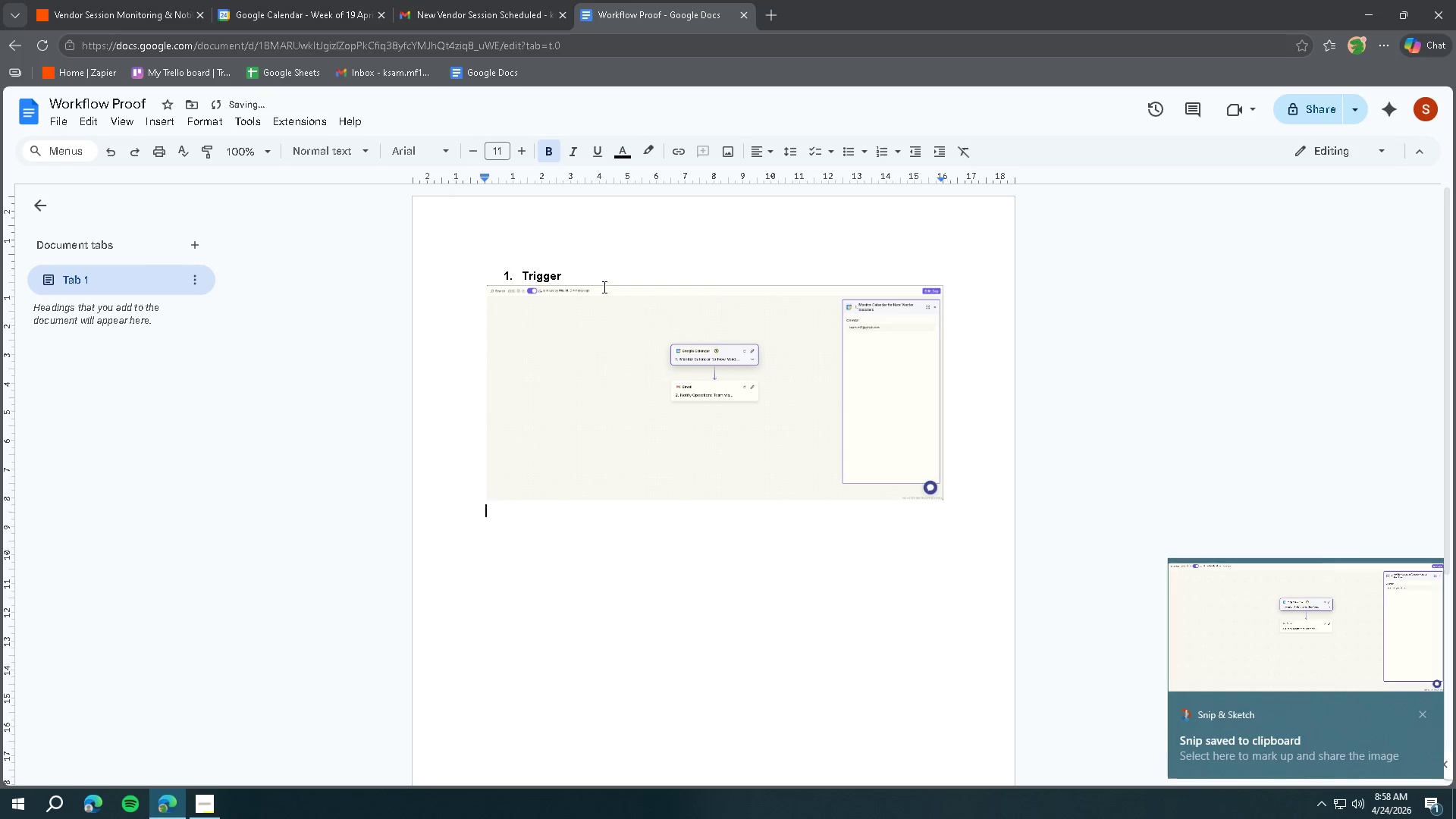 
key(Enter)
 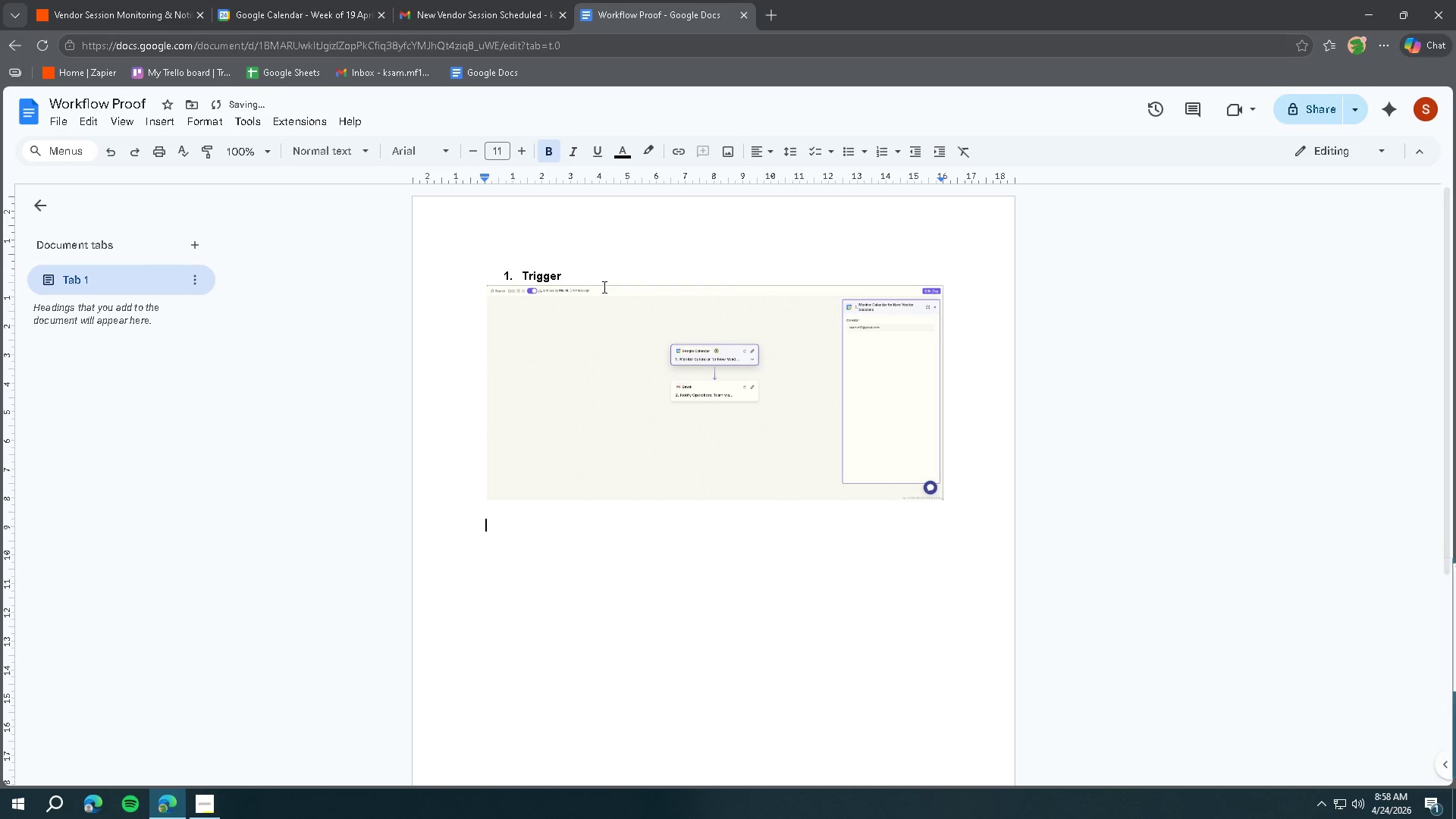 
type(2. Action)
 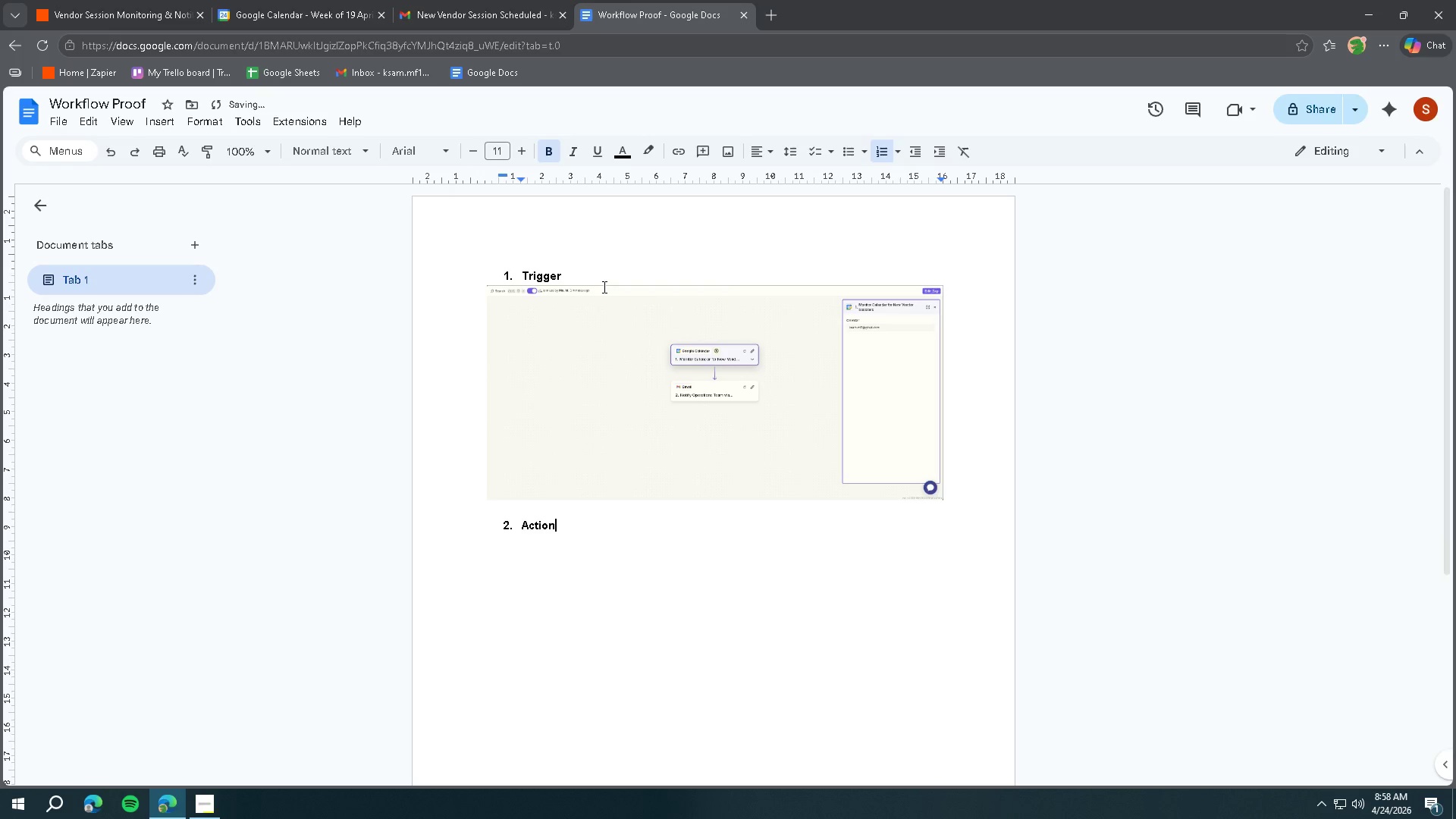 
key(Enter)
 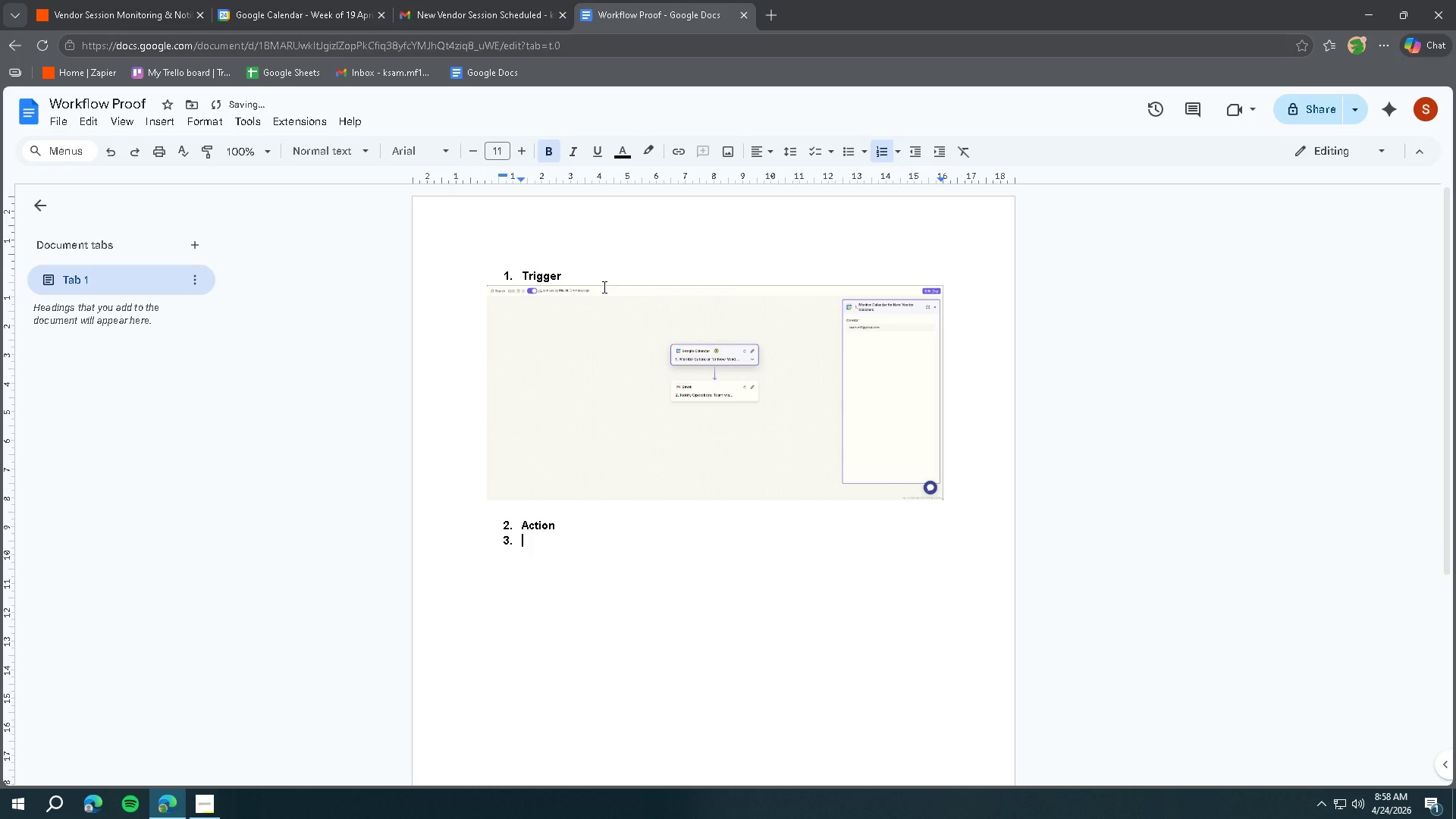 
key(Enter)
 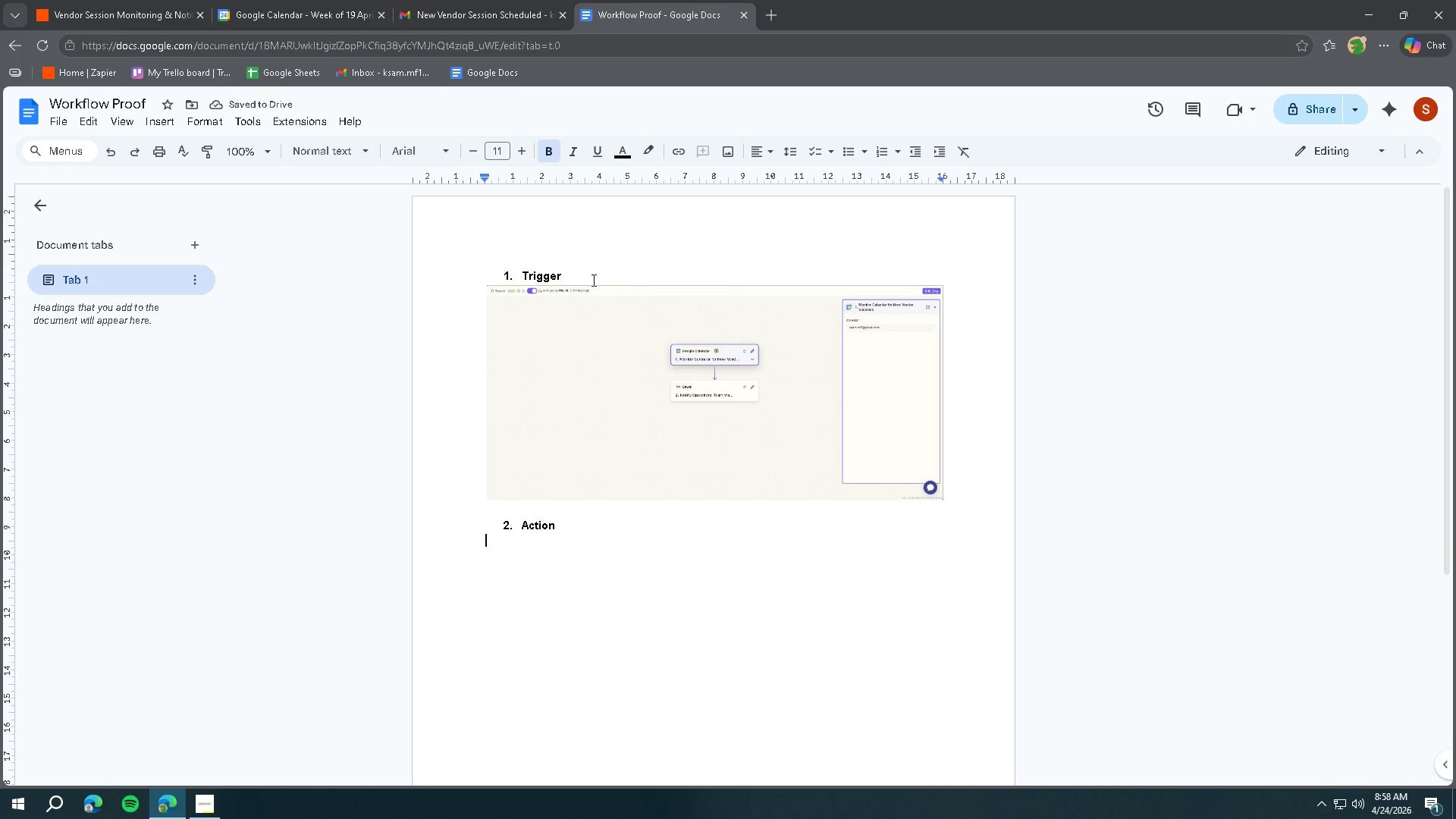 
left_click([133, 14])
 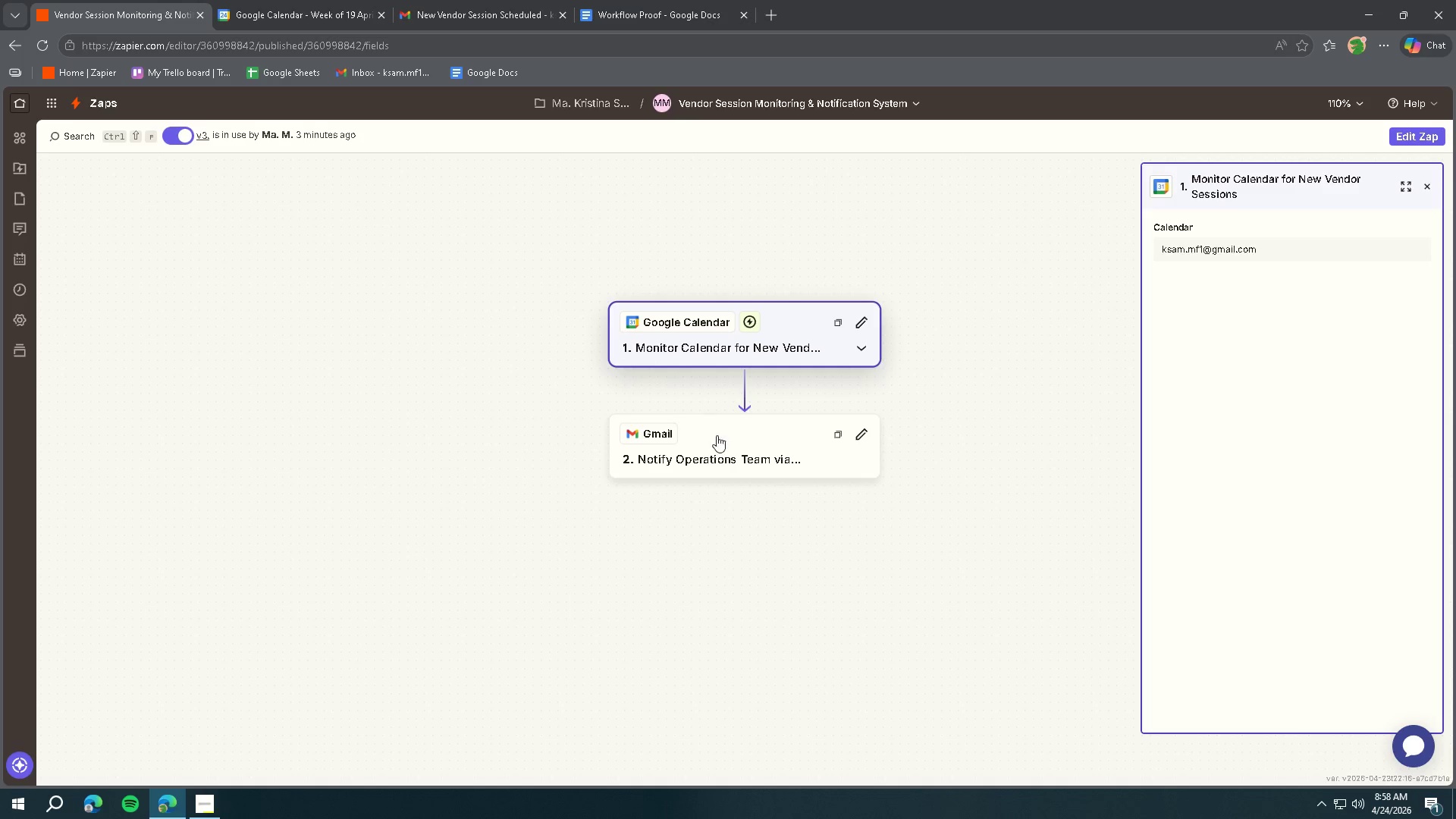 
left_click([736, 457])
 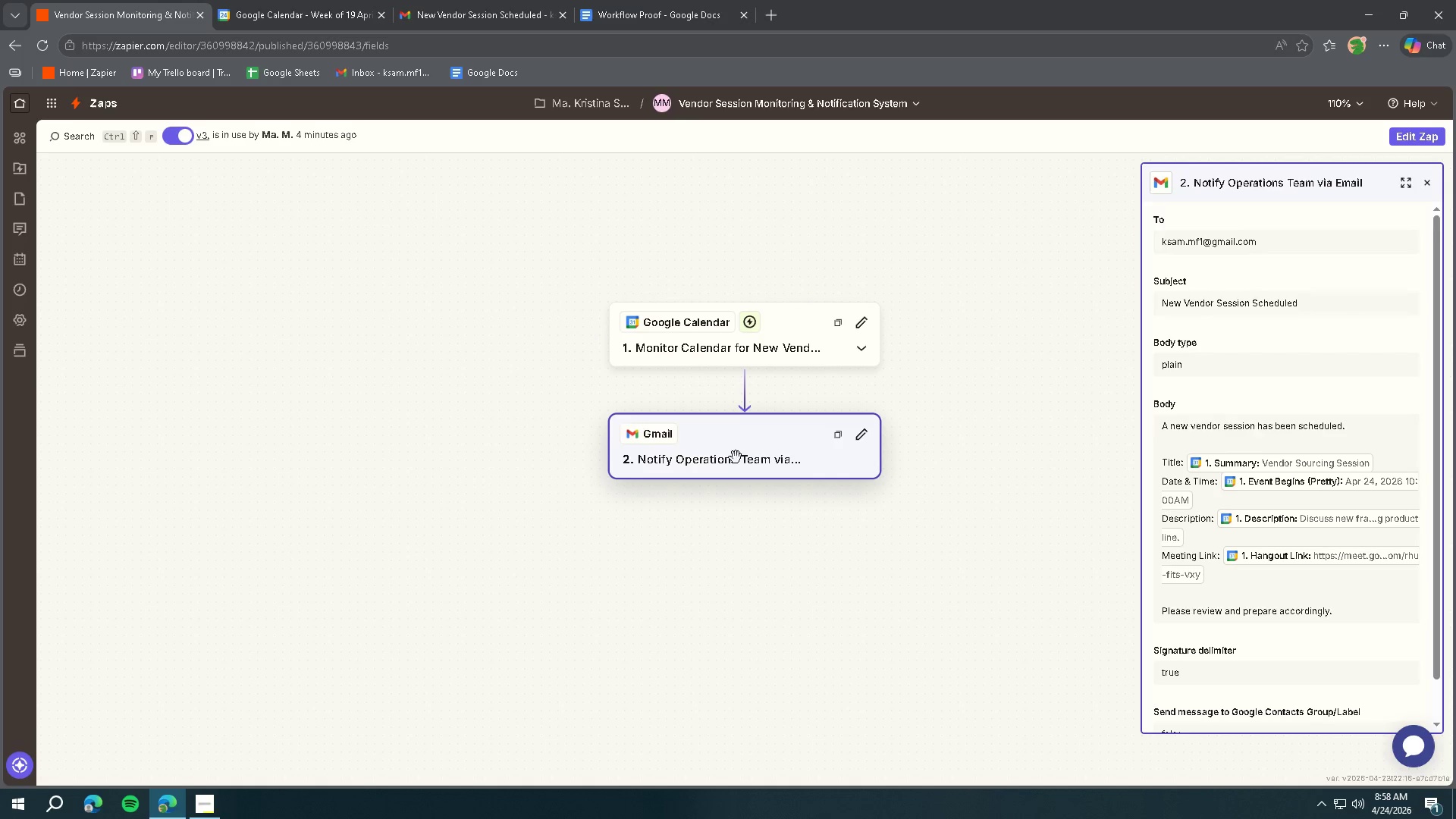 
key(Meta+Shift+ShiftLeft)
 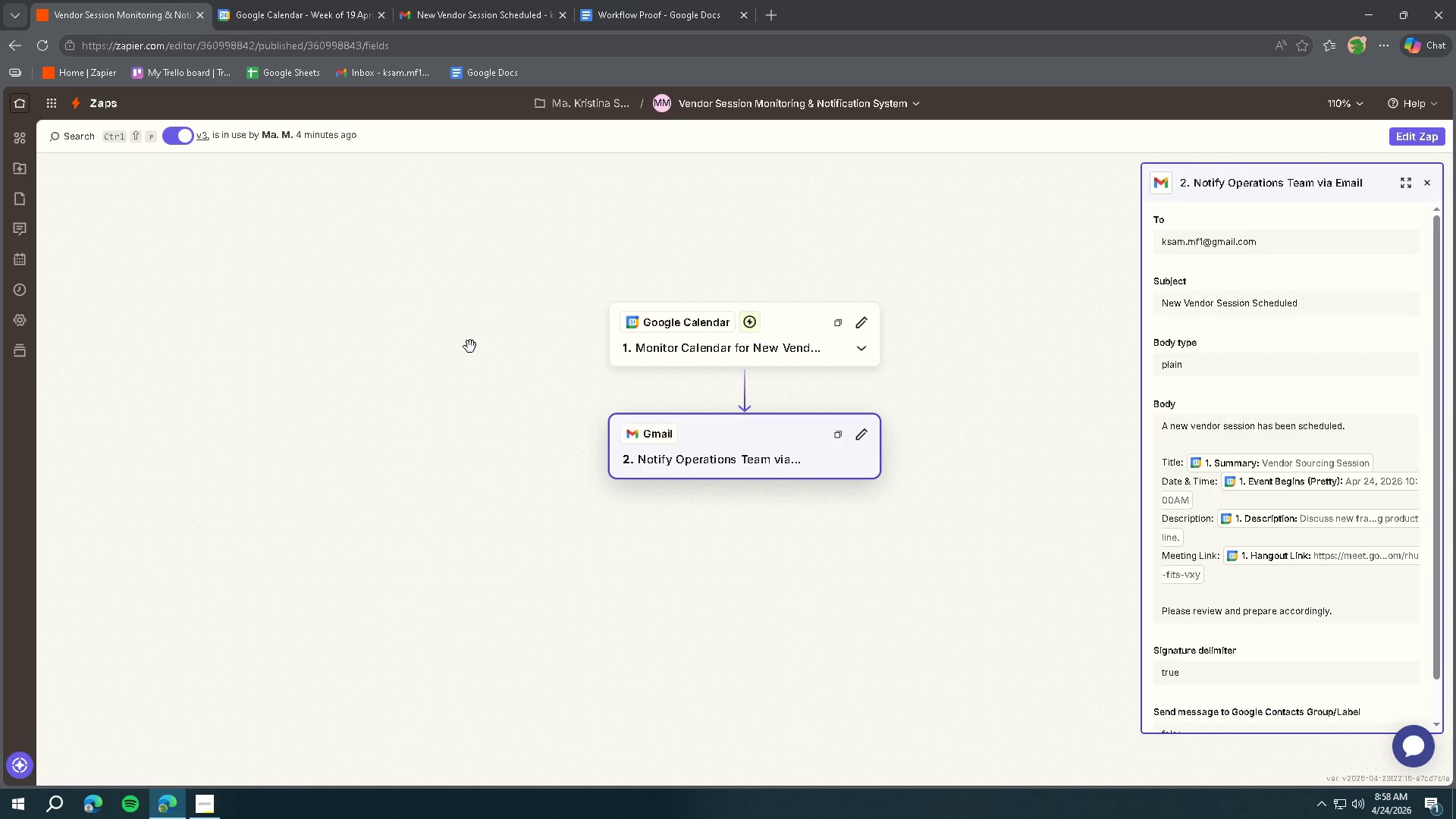 
key(Meta+Shift+S)
 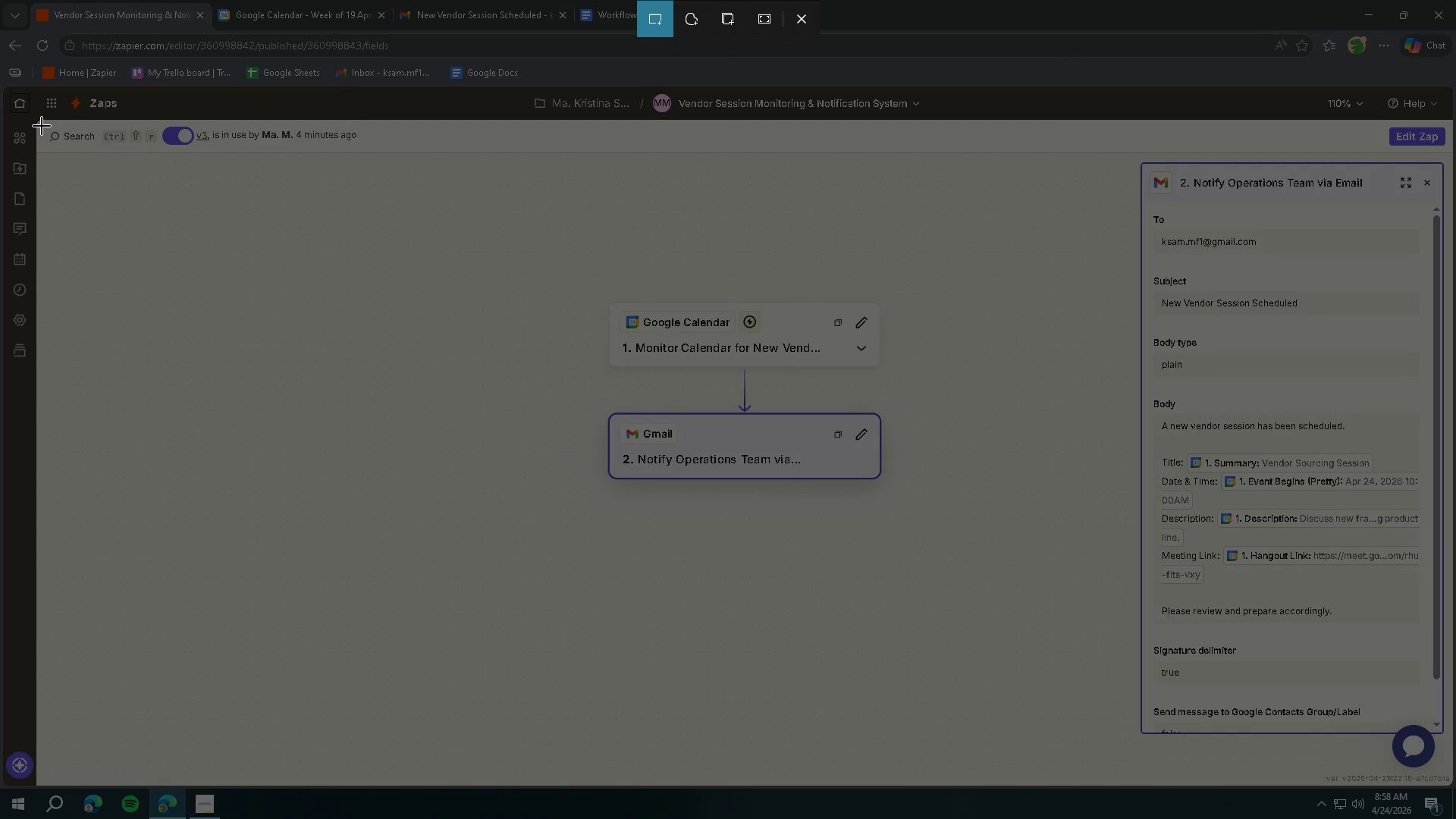 
left_click_drag(start_coordinate=[40, 123], to_coordinate=[1451, 784])
 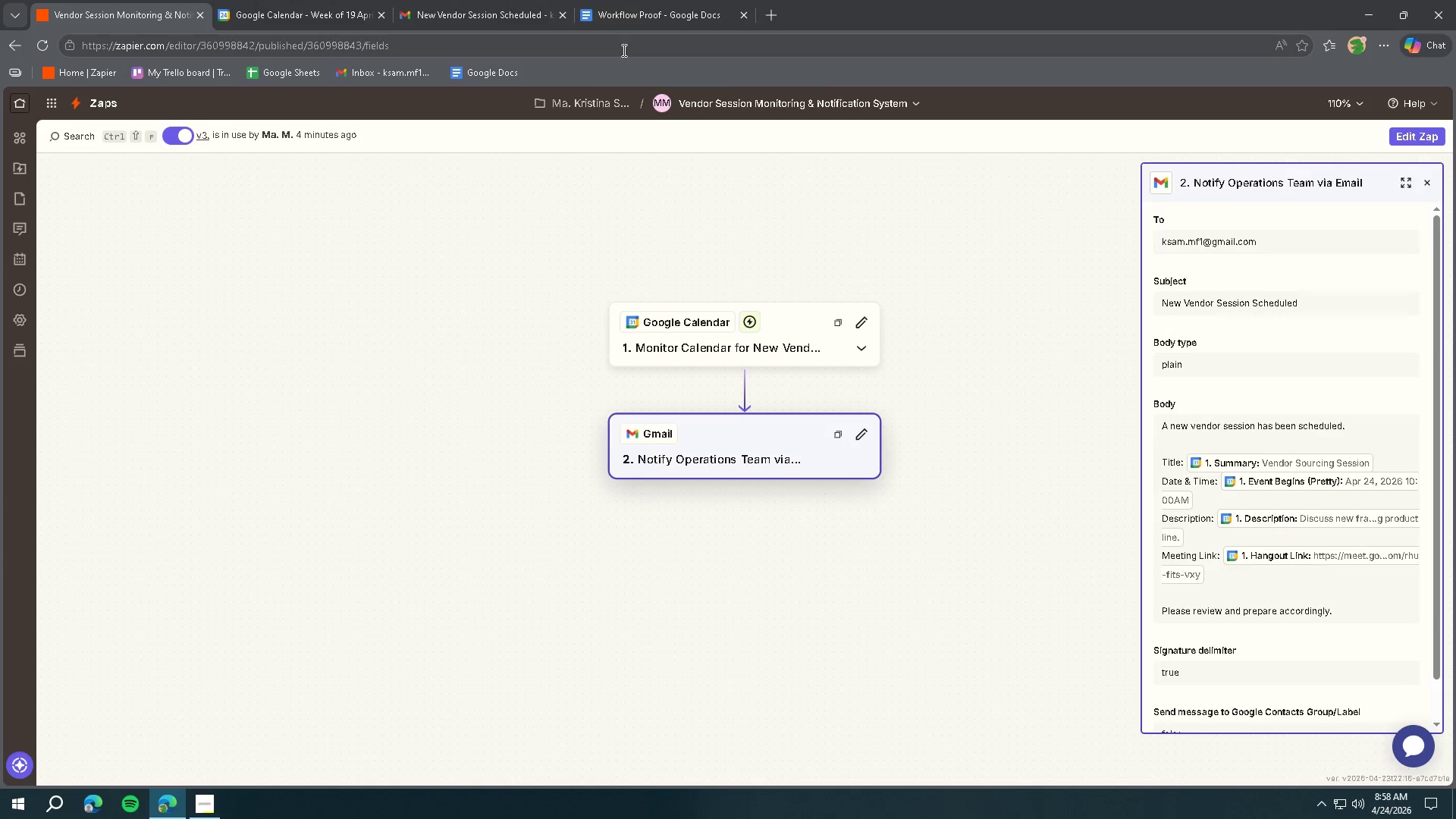 
left_click([653, 23])
 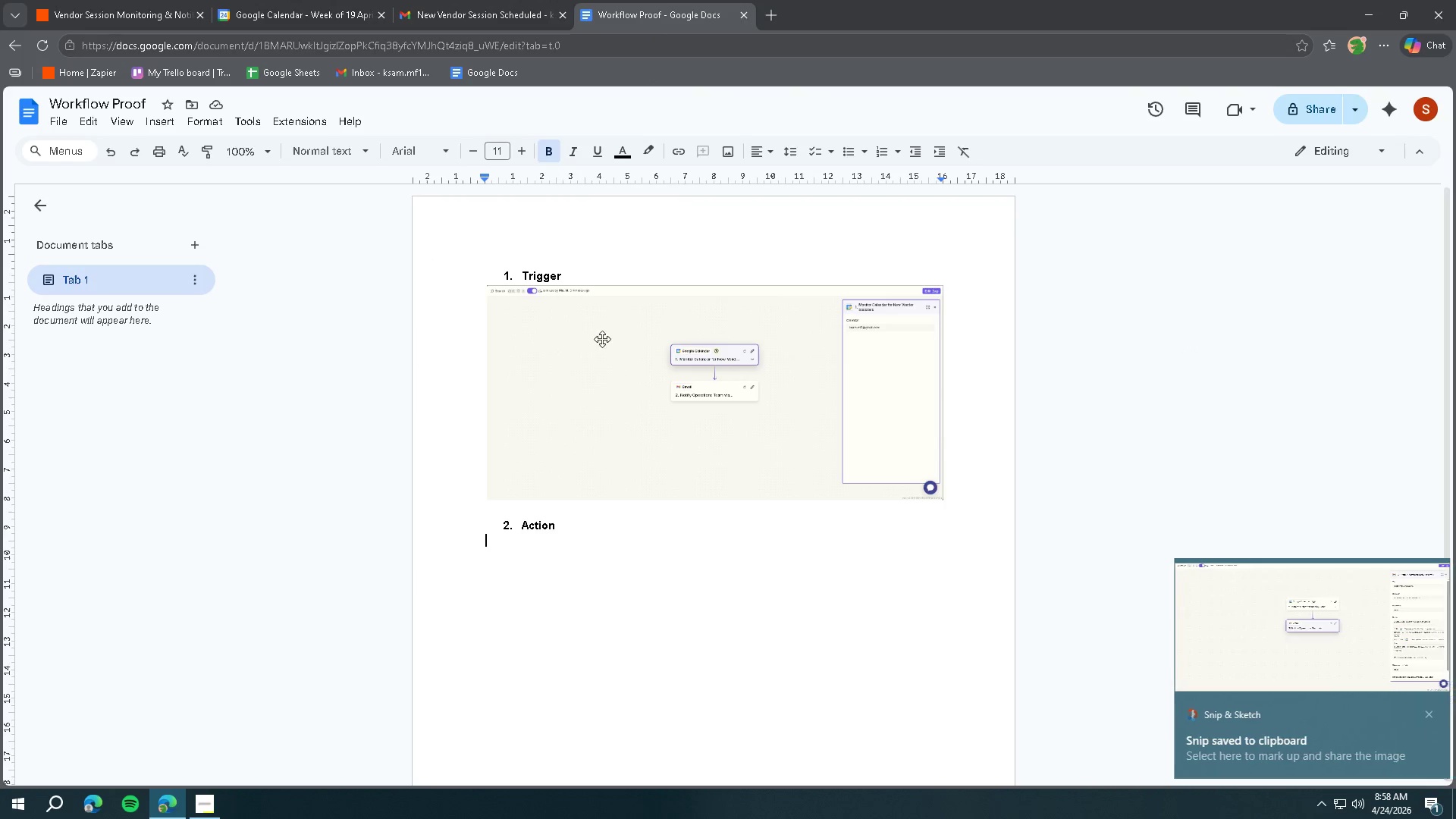 
key(Control+V)